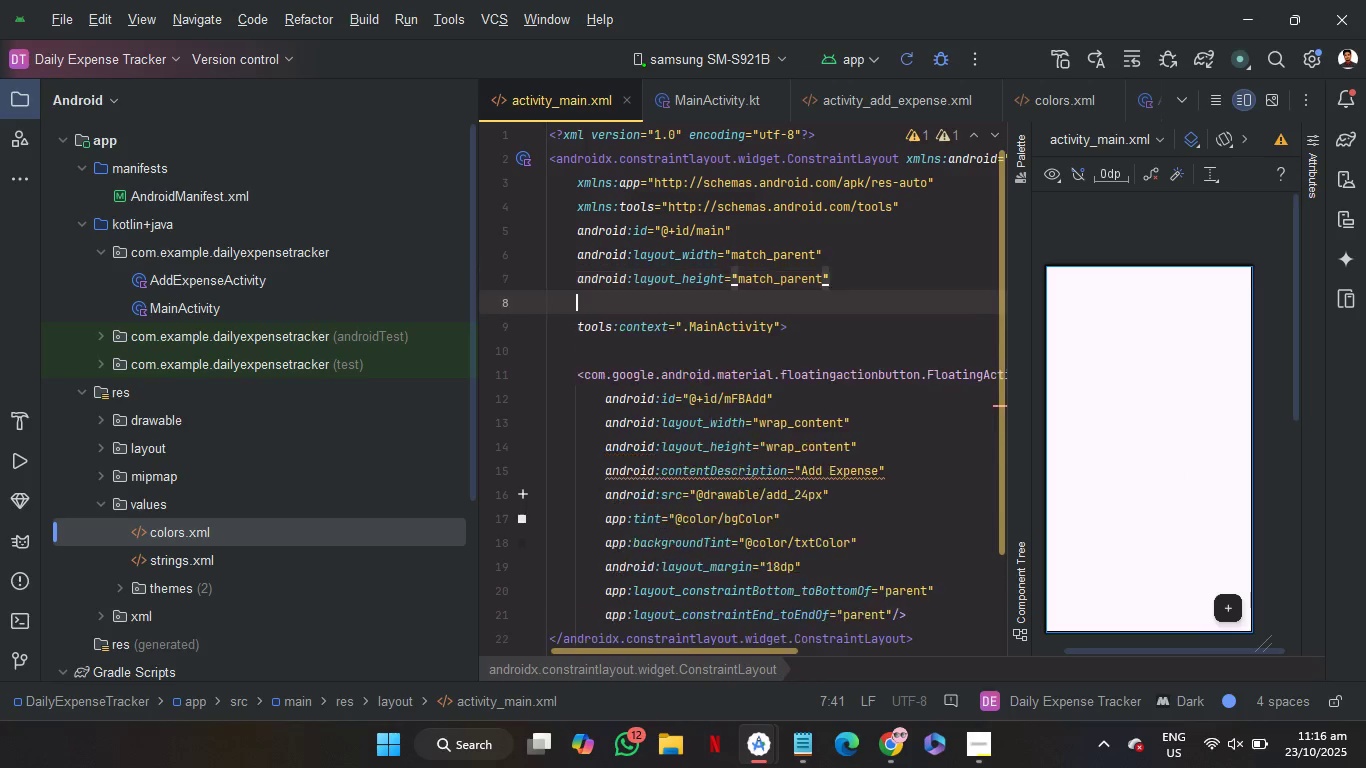 
key(Enter)
 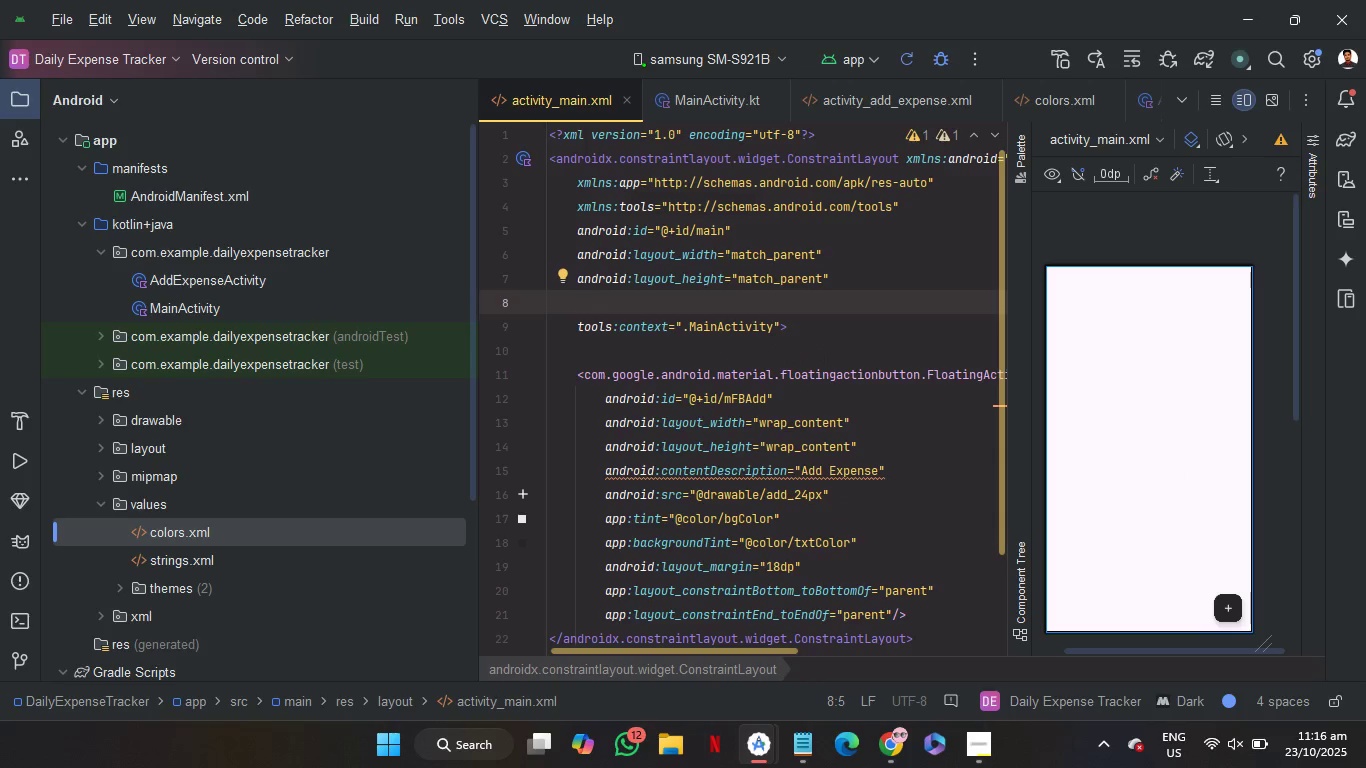 
type(ba)
 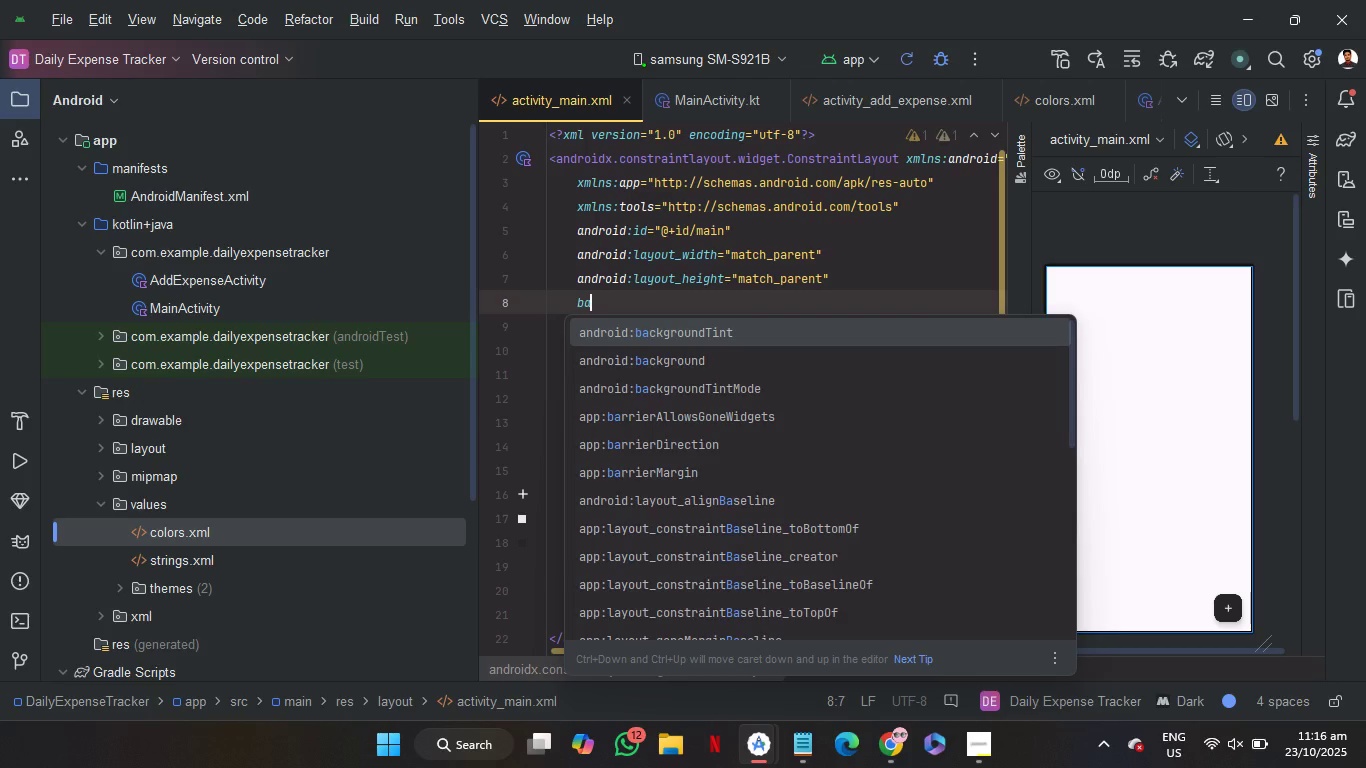 
key(Enter)
 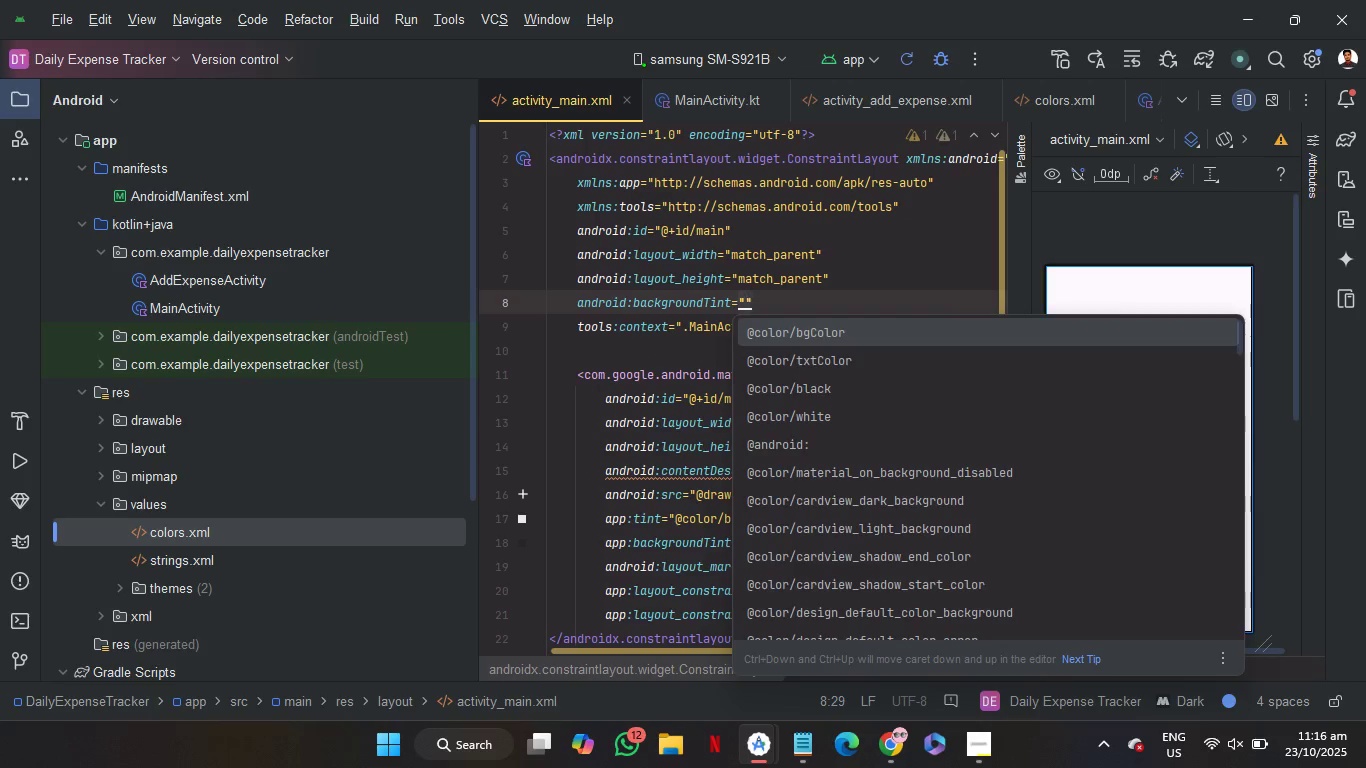 
key(Enter)
 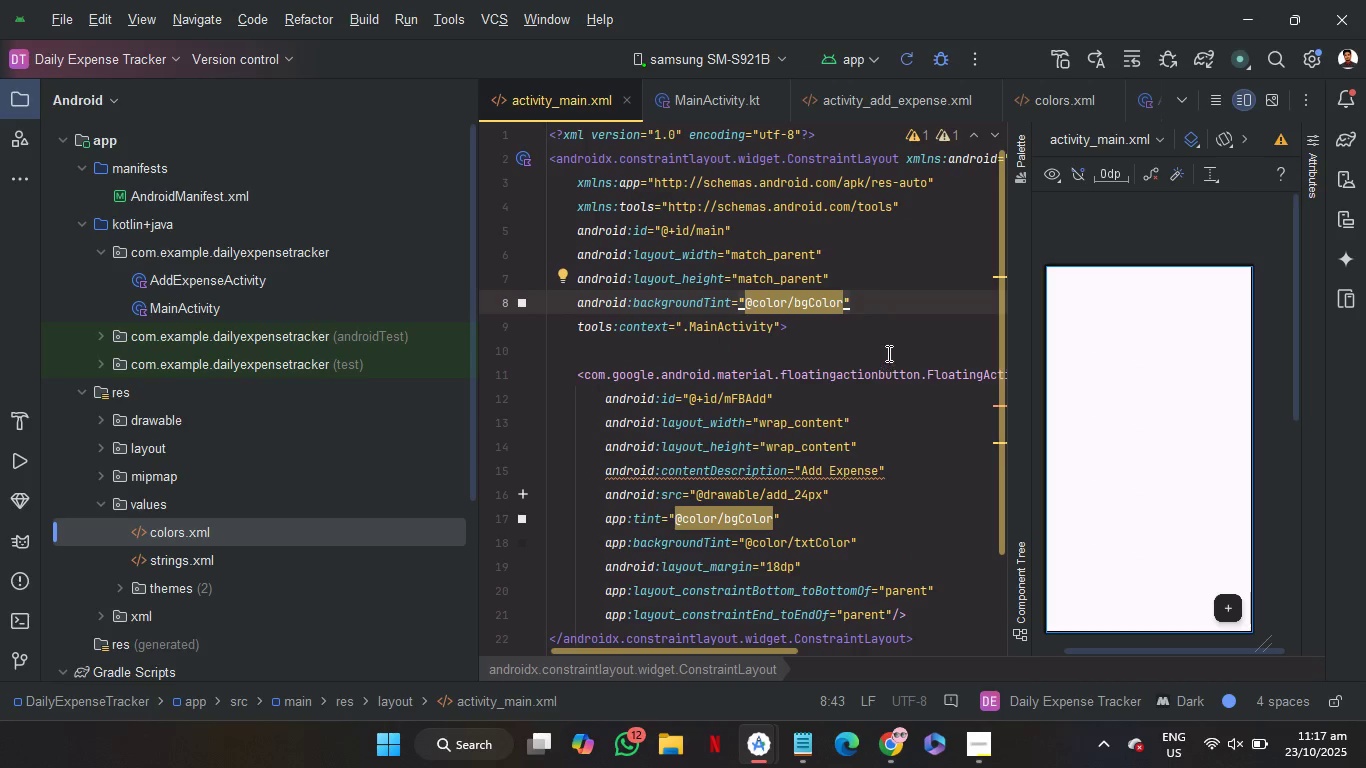 
left_click([887, 352])
 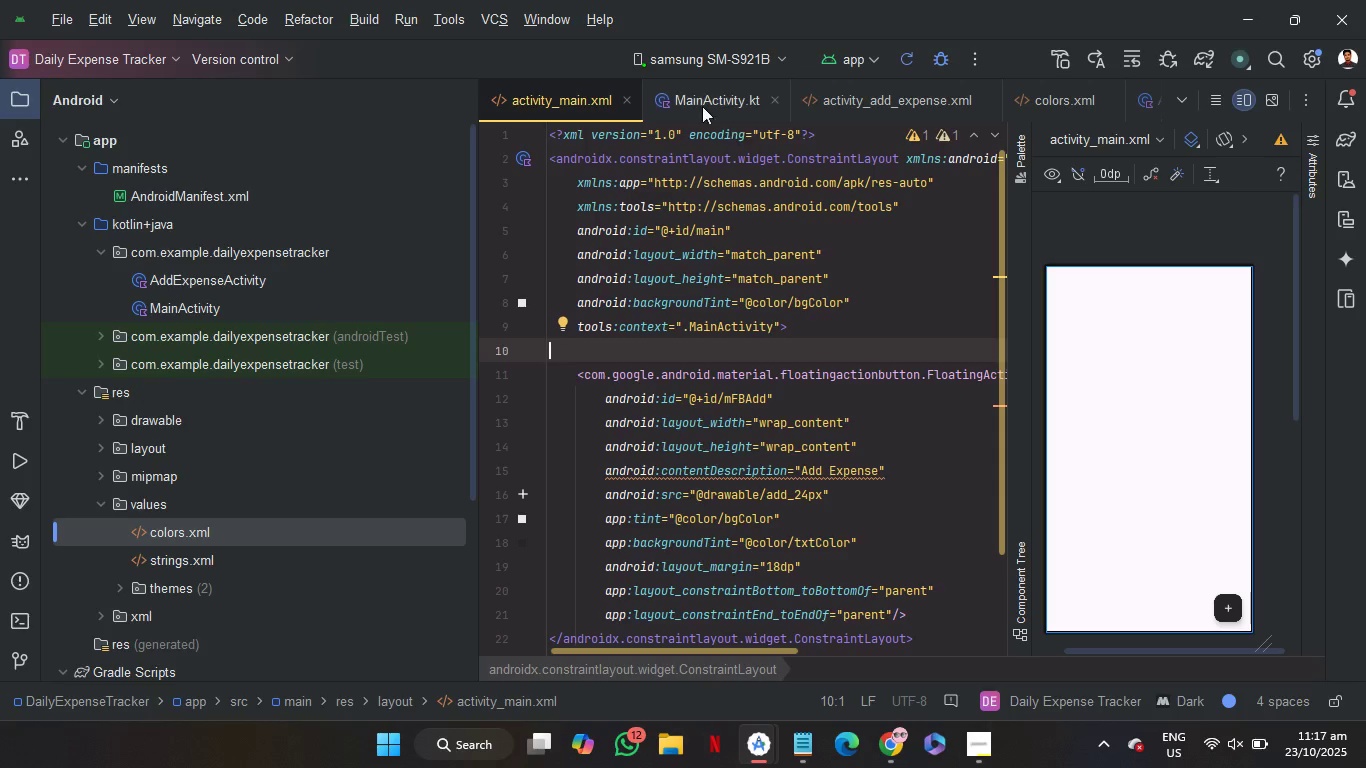 
left_click([882, 103])
 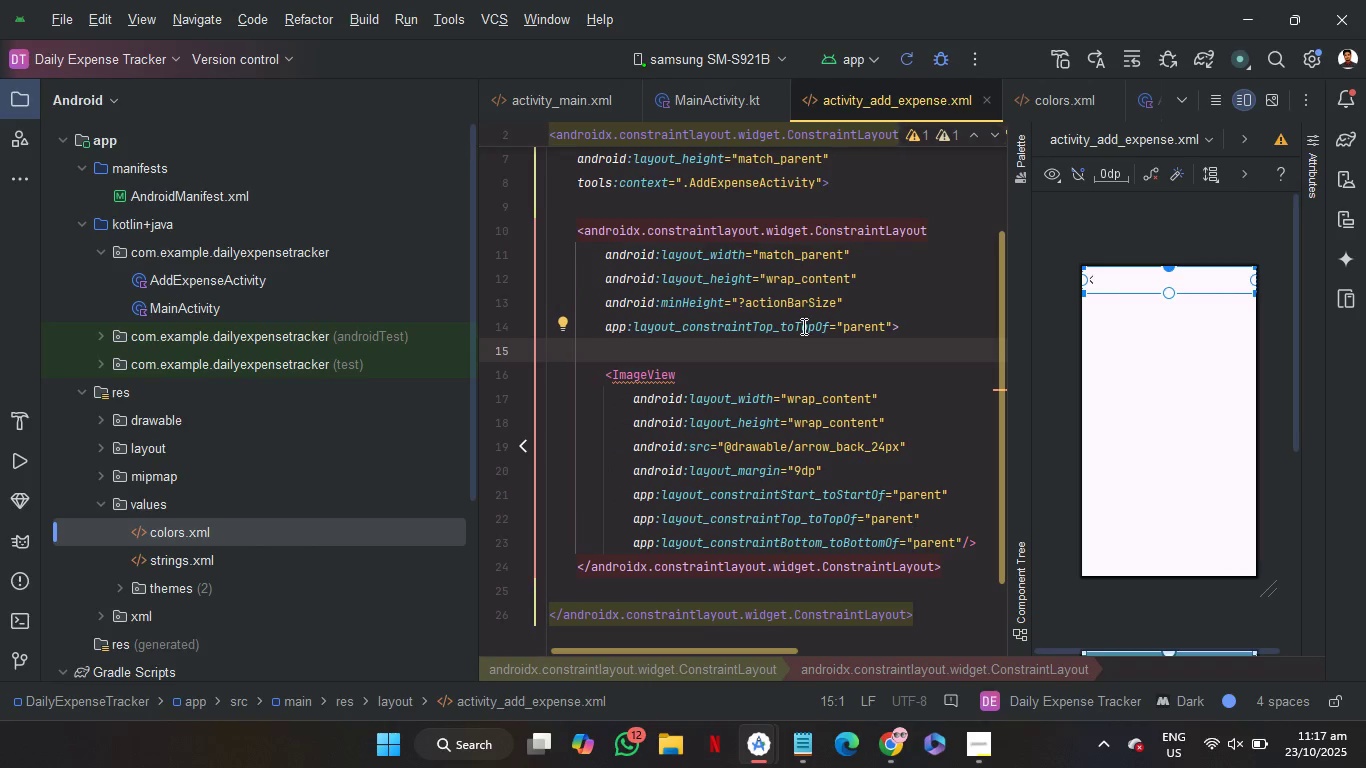 
scroll: coordinate [804, 330], scroll_direction: up, amount: 51.0
 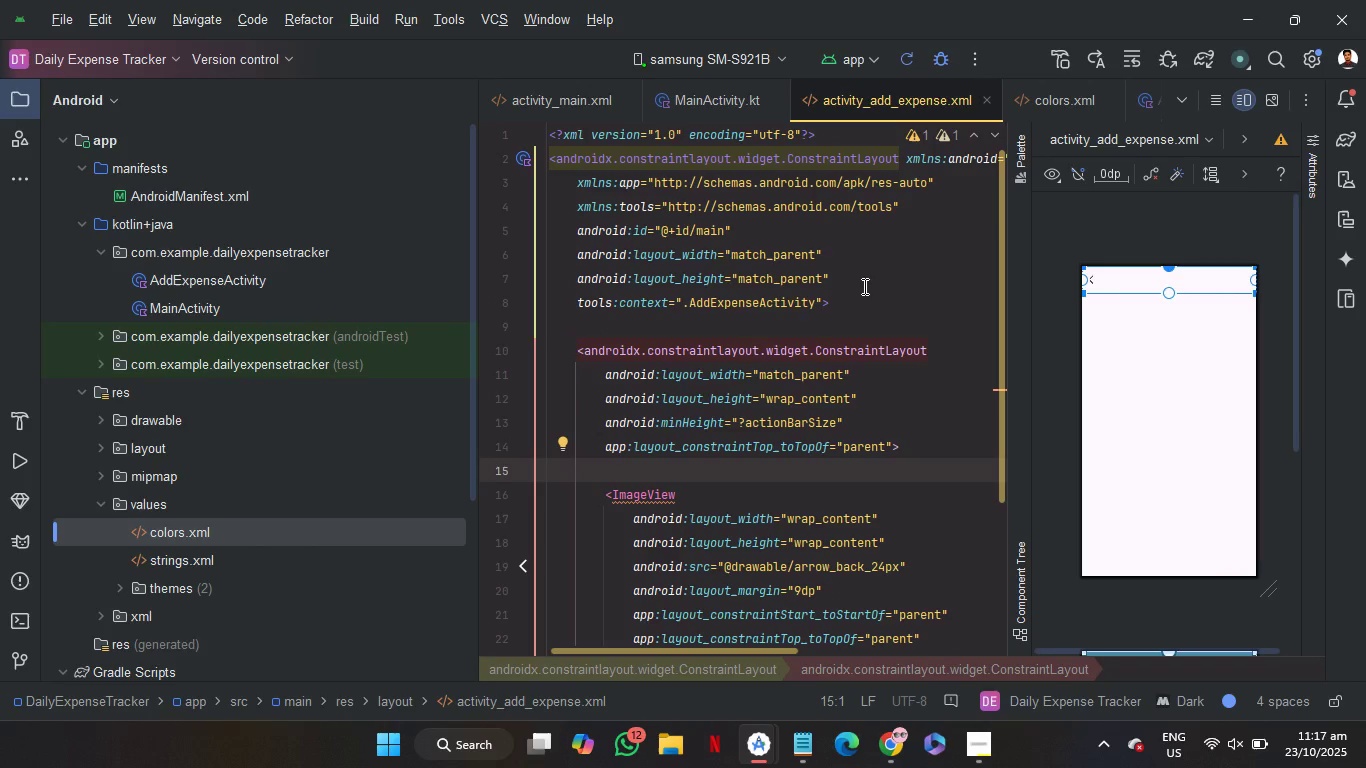 
left_click([870, 281])
 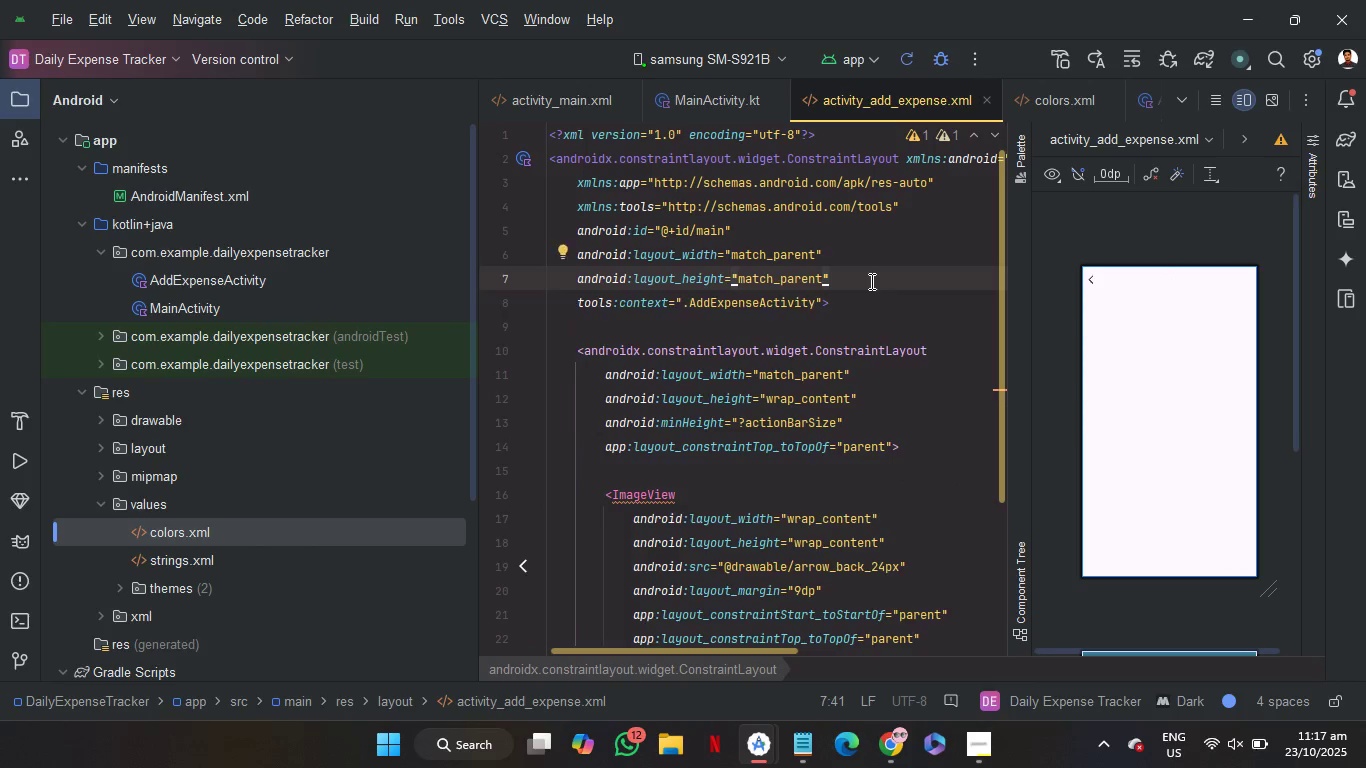 
key(Enter)
 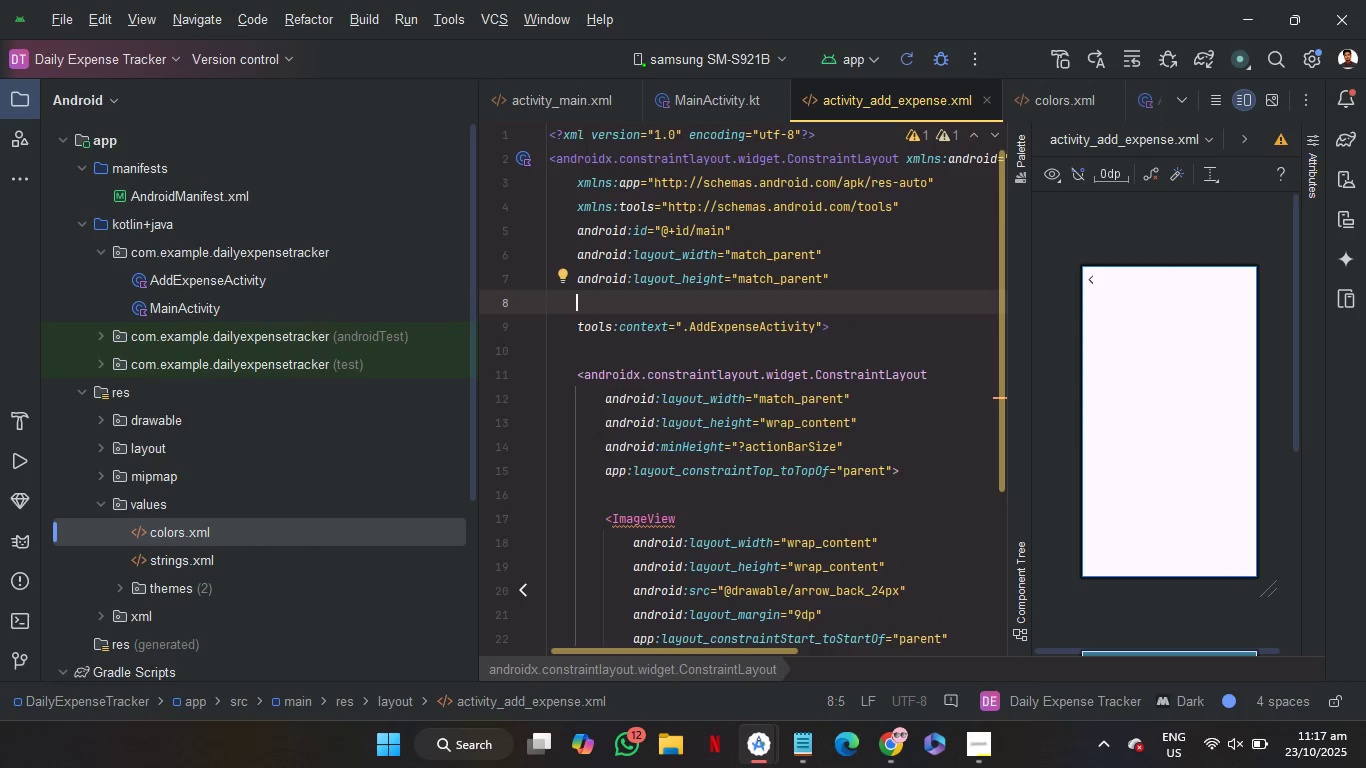 
type(ba)
 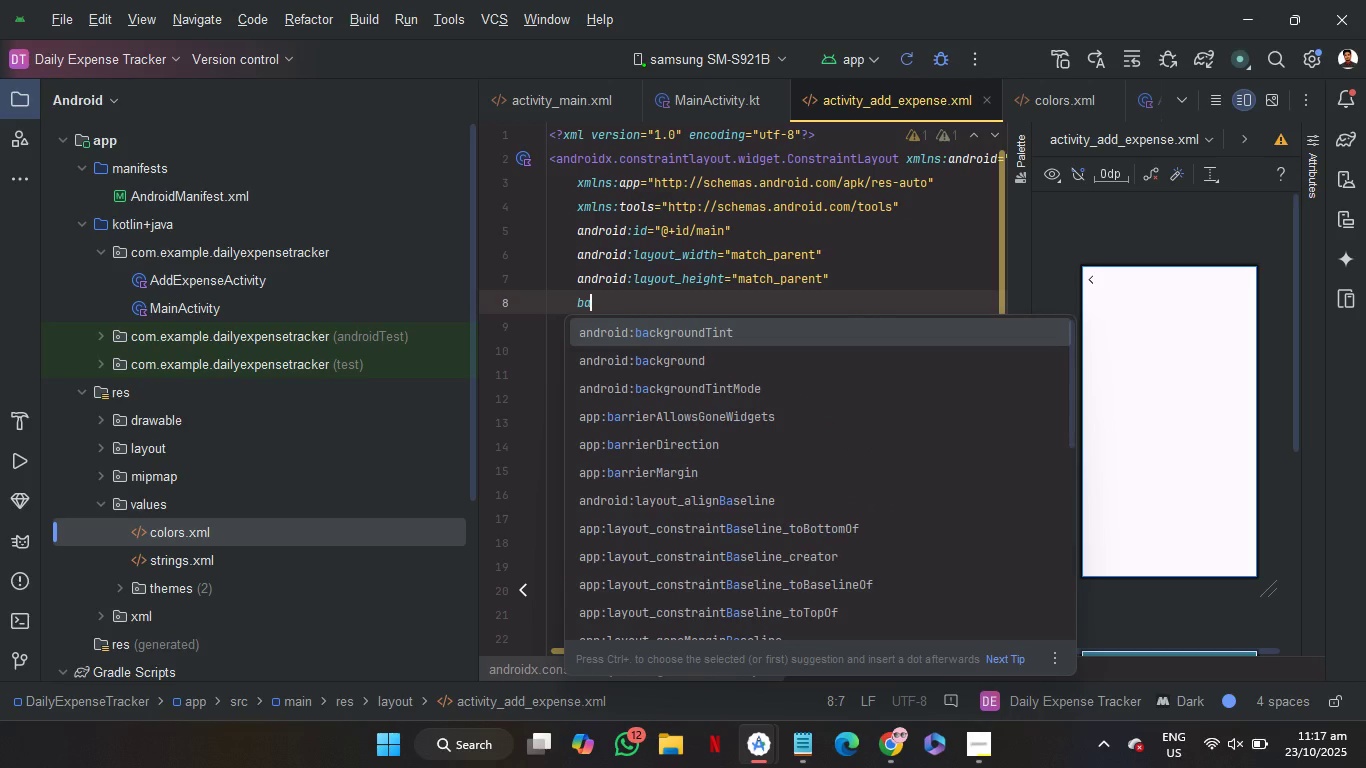 
key(Enter)
 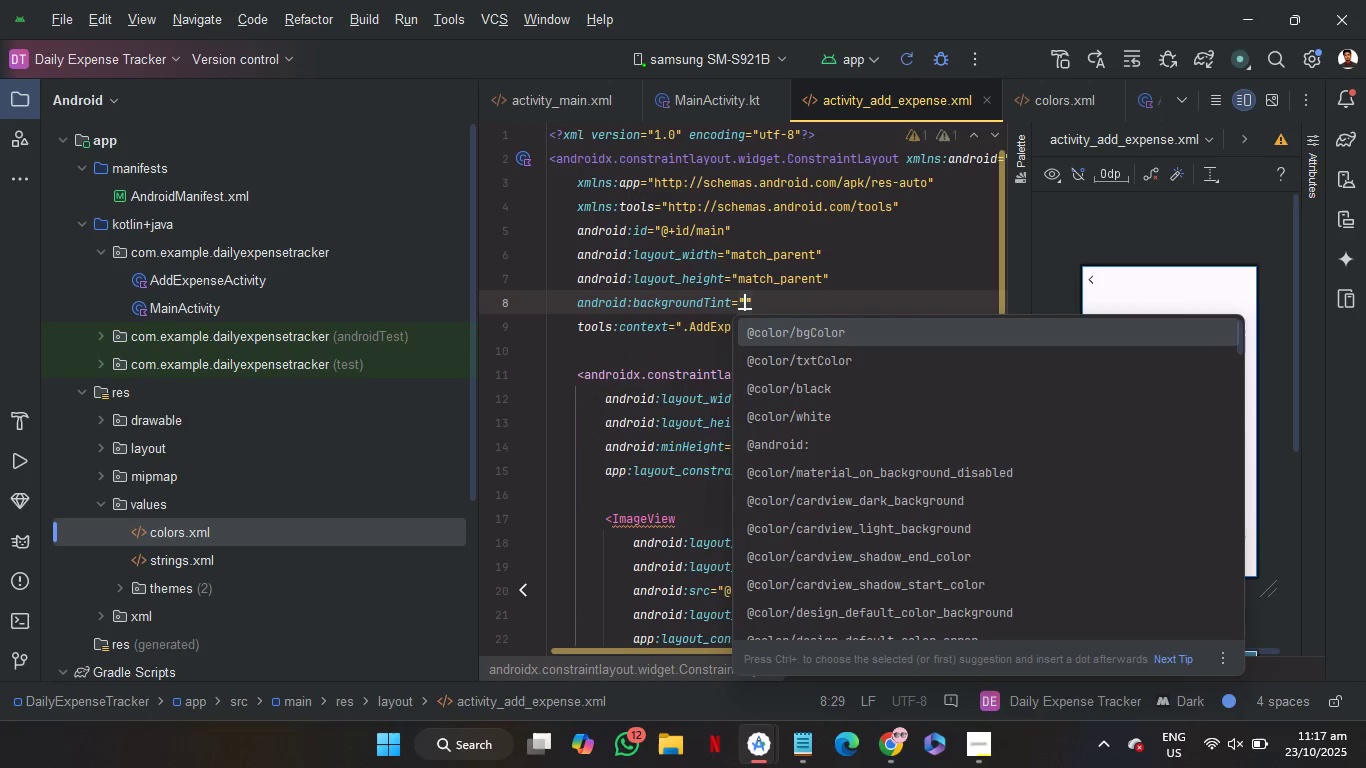 
key(Enter)
 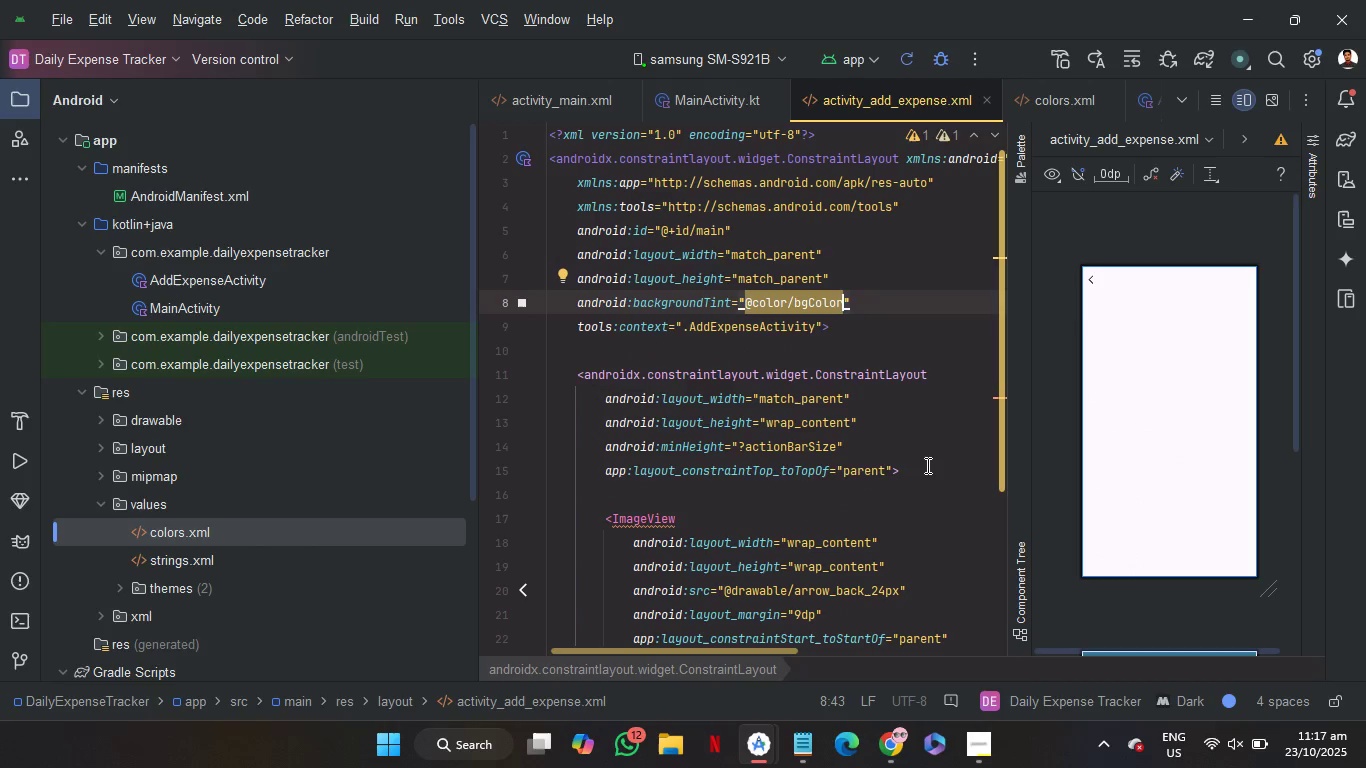 
scroll: coordinate [926, 466], scroll_direction: down, amount: 1.0
 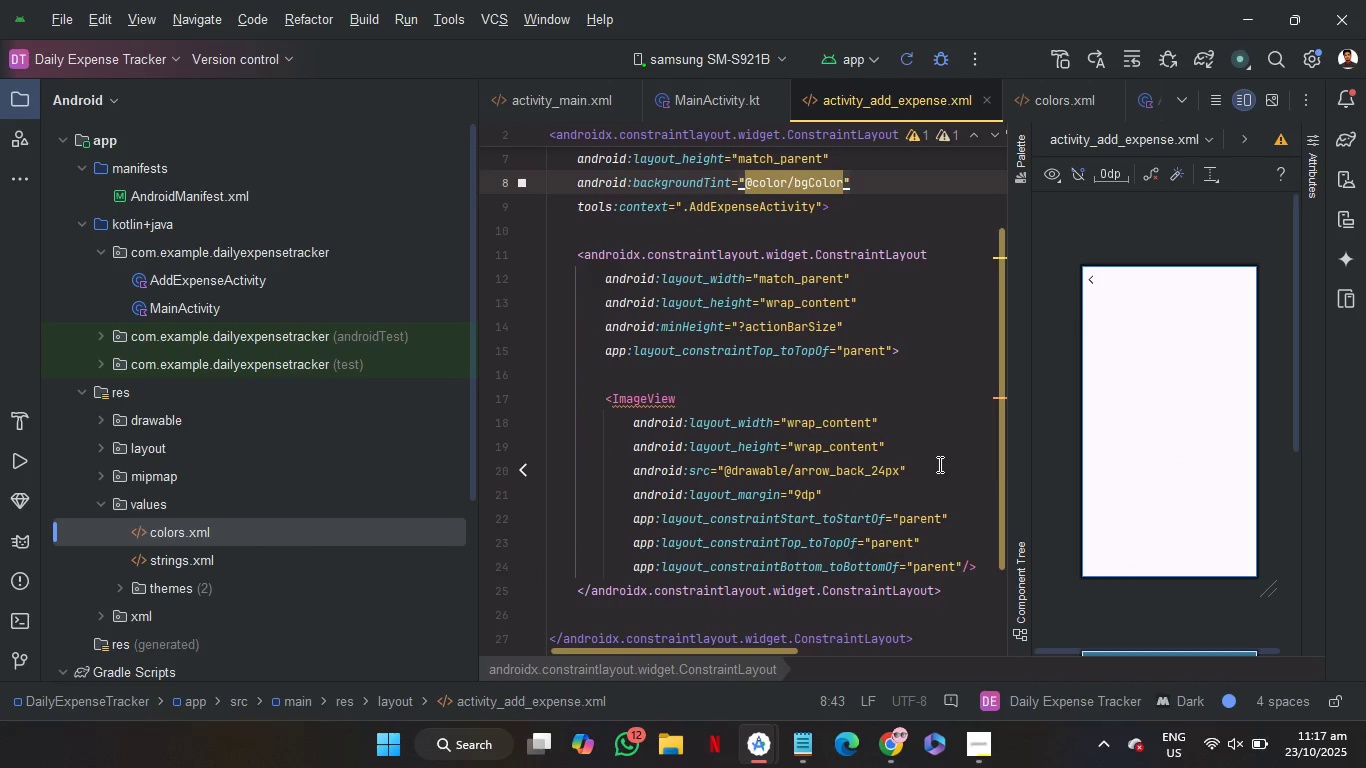 
left_click([938, 464])
 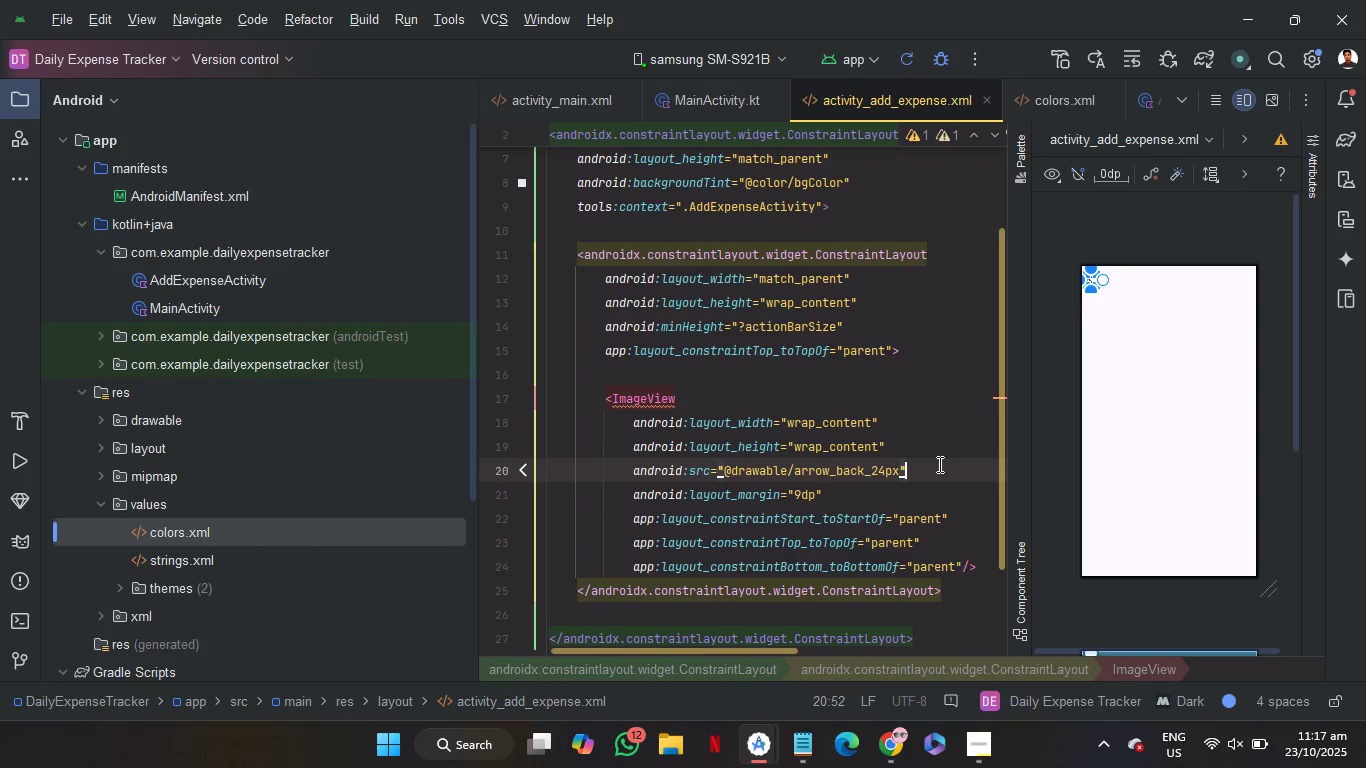 
key(Enter)
 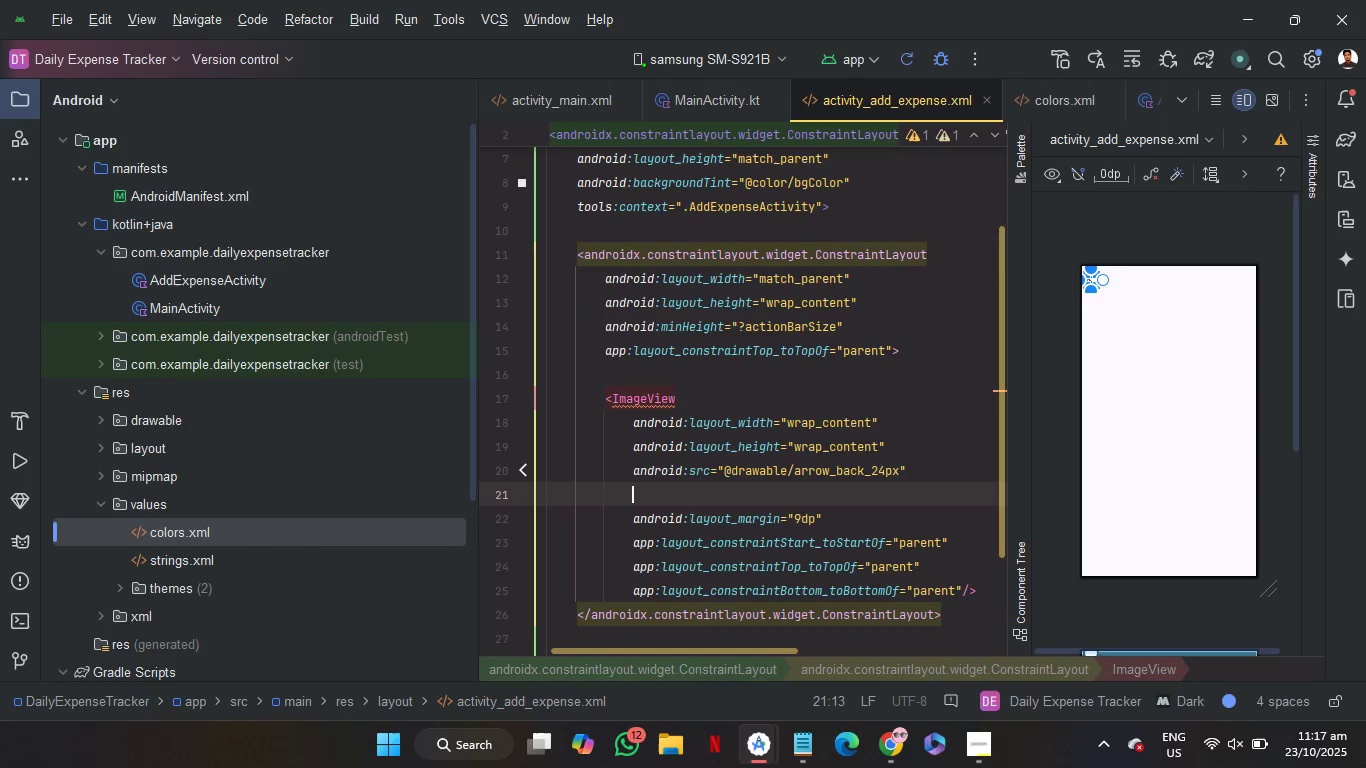 
key(T)
 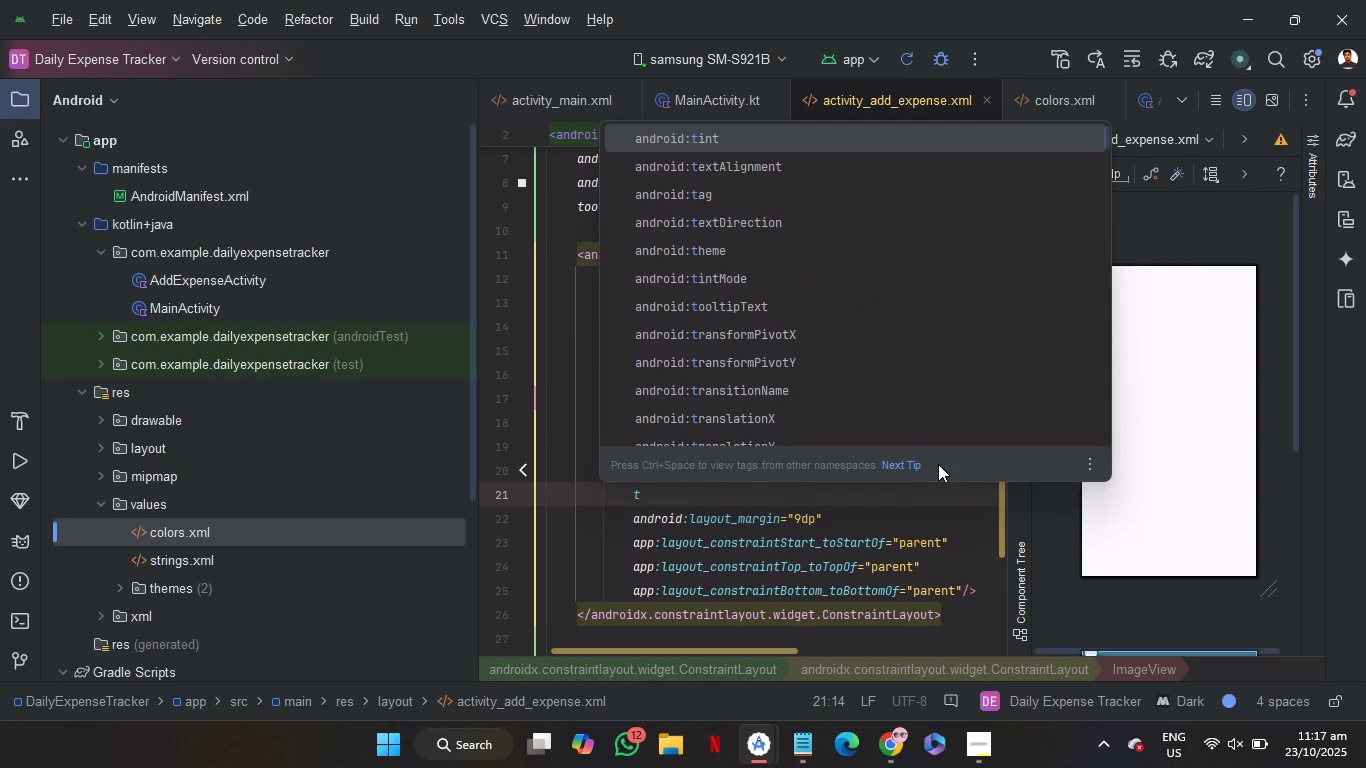 
key(Enter)
 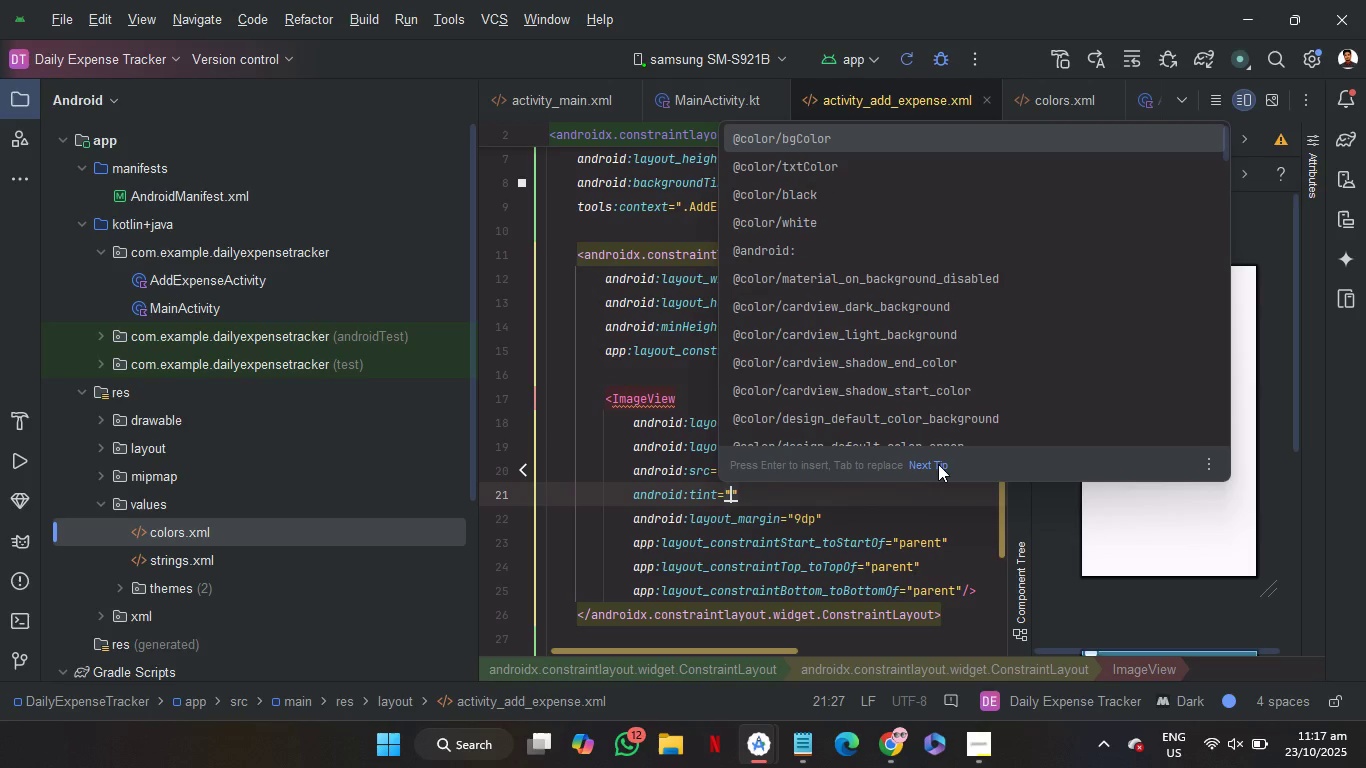 
key(ArrowDown)
 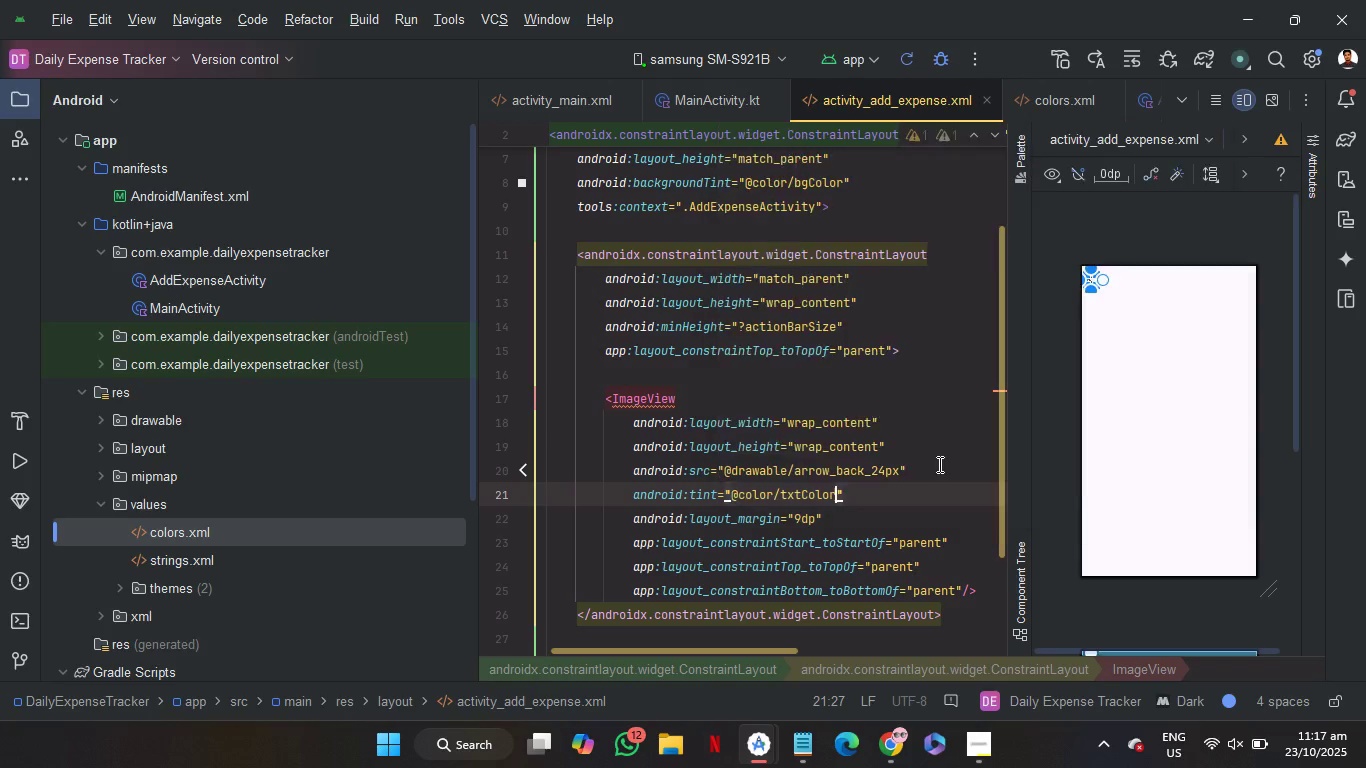 
key(Enter)
 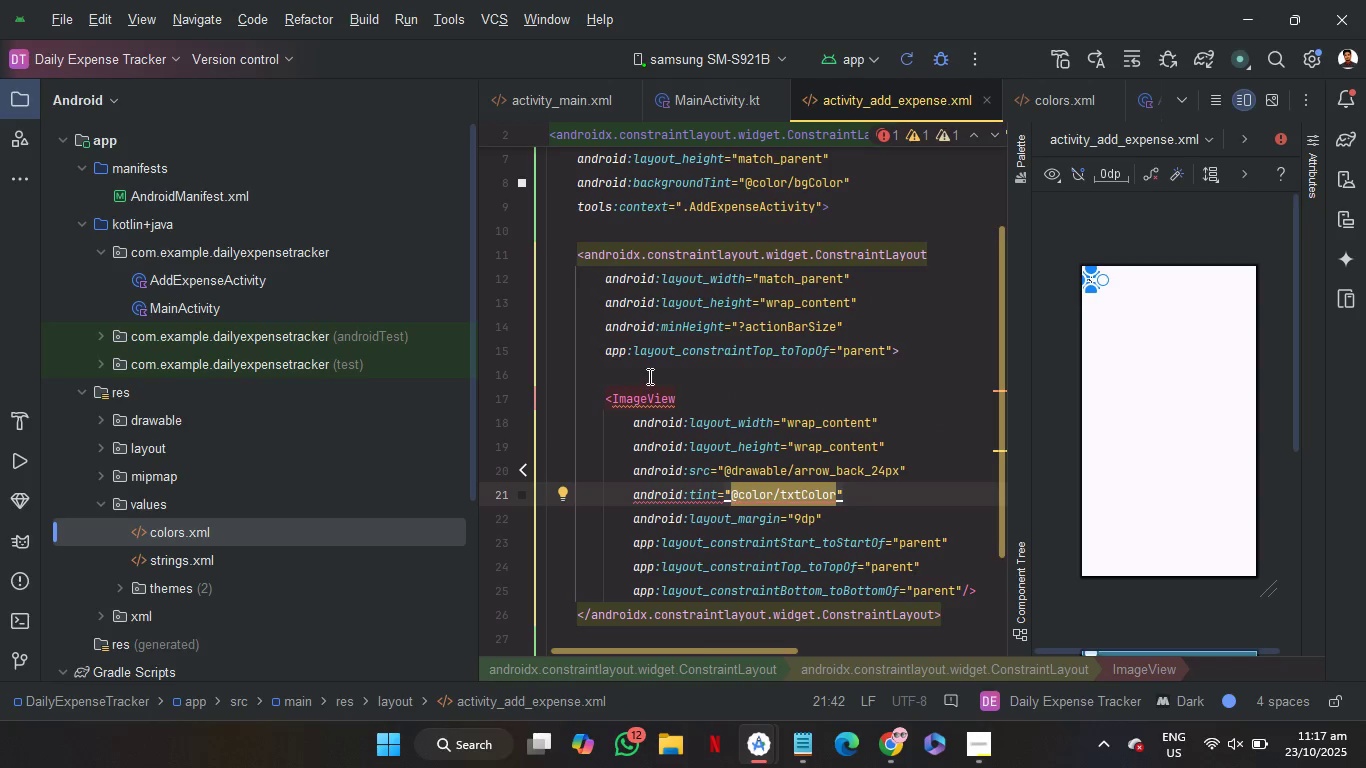 
left_click([648, 374])
 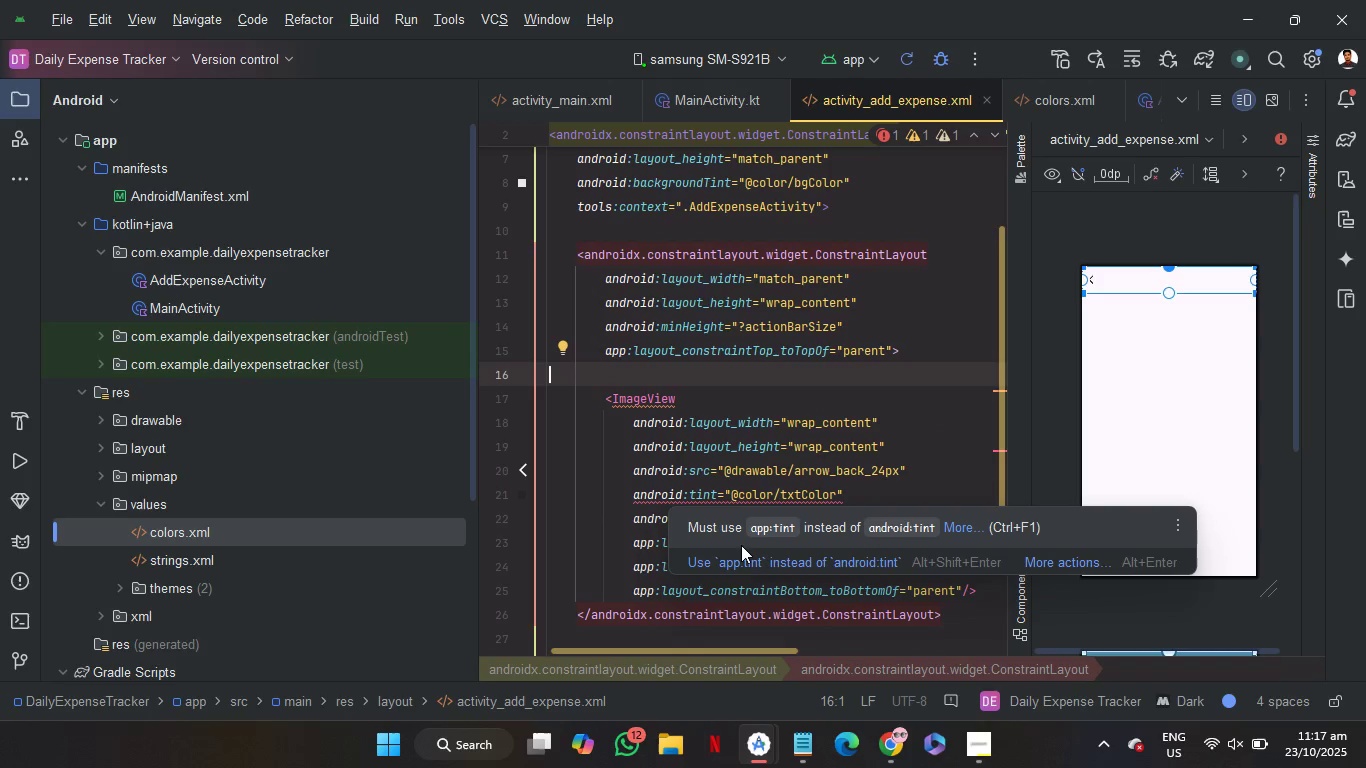 
left_click([744, 561])
 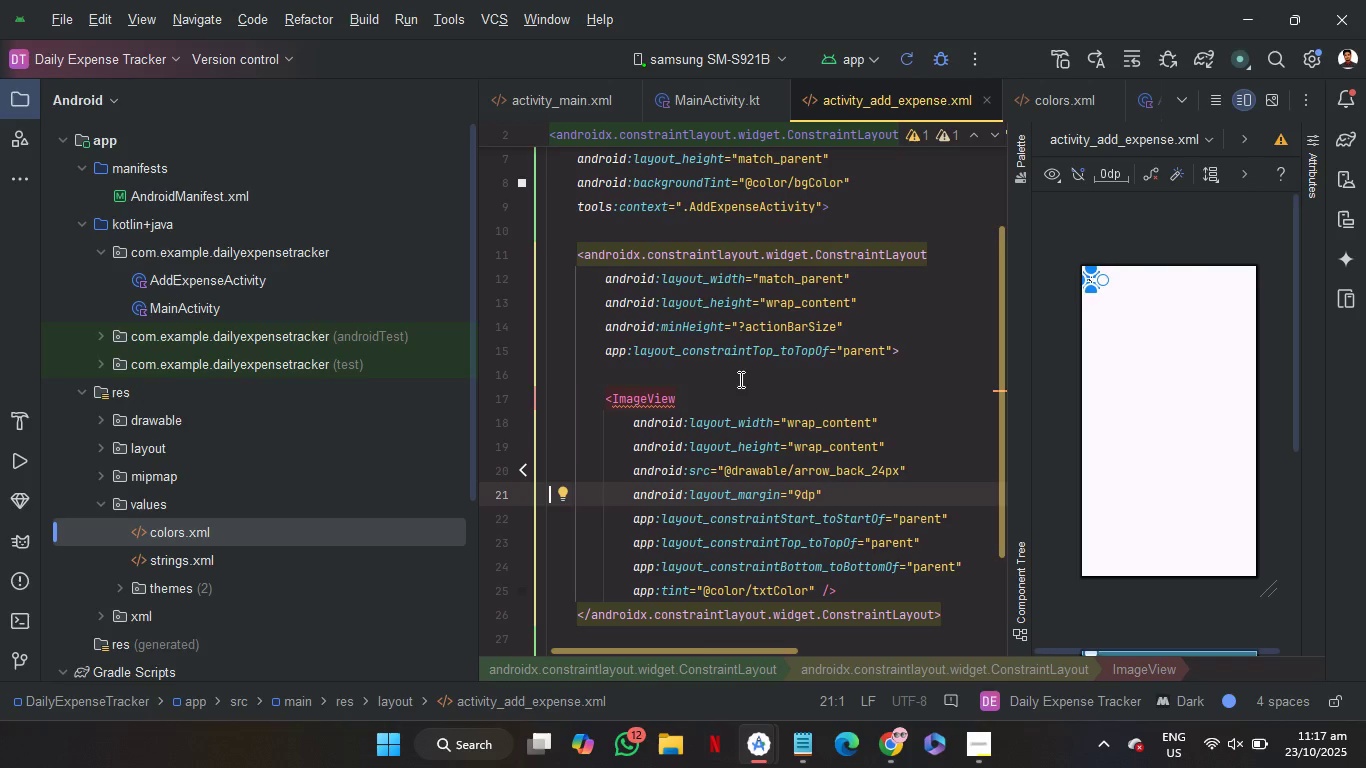 
left_click([739, 379])
 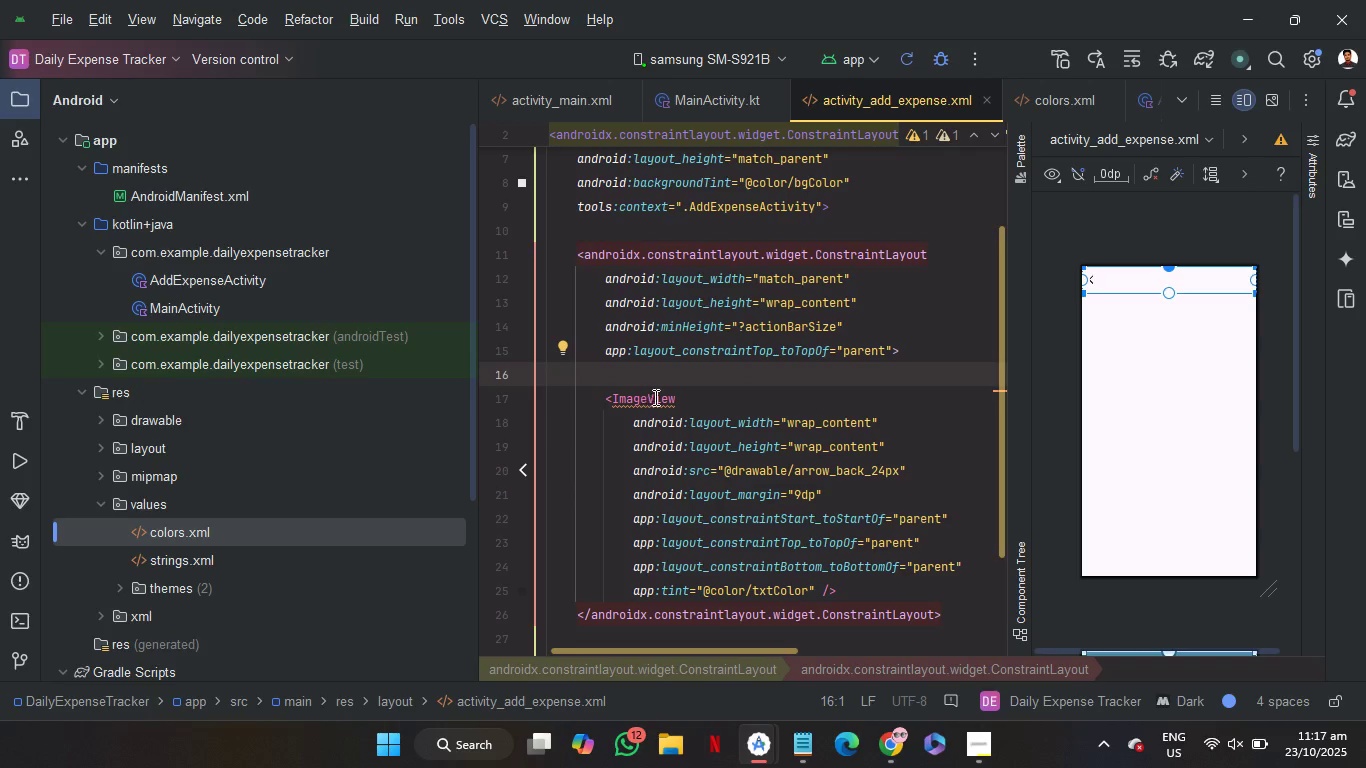 
left_click([740, 402])
 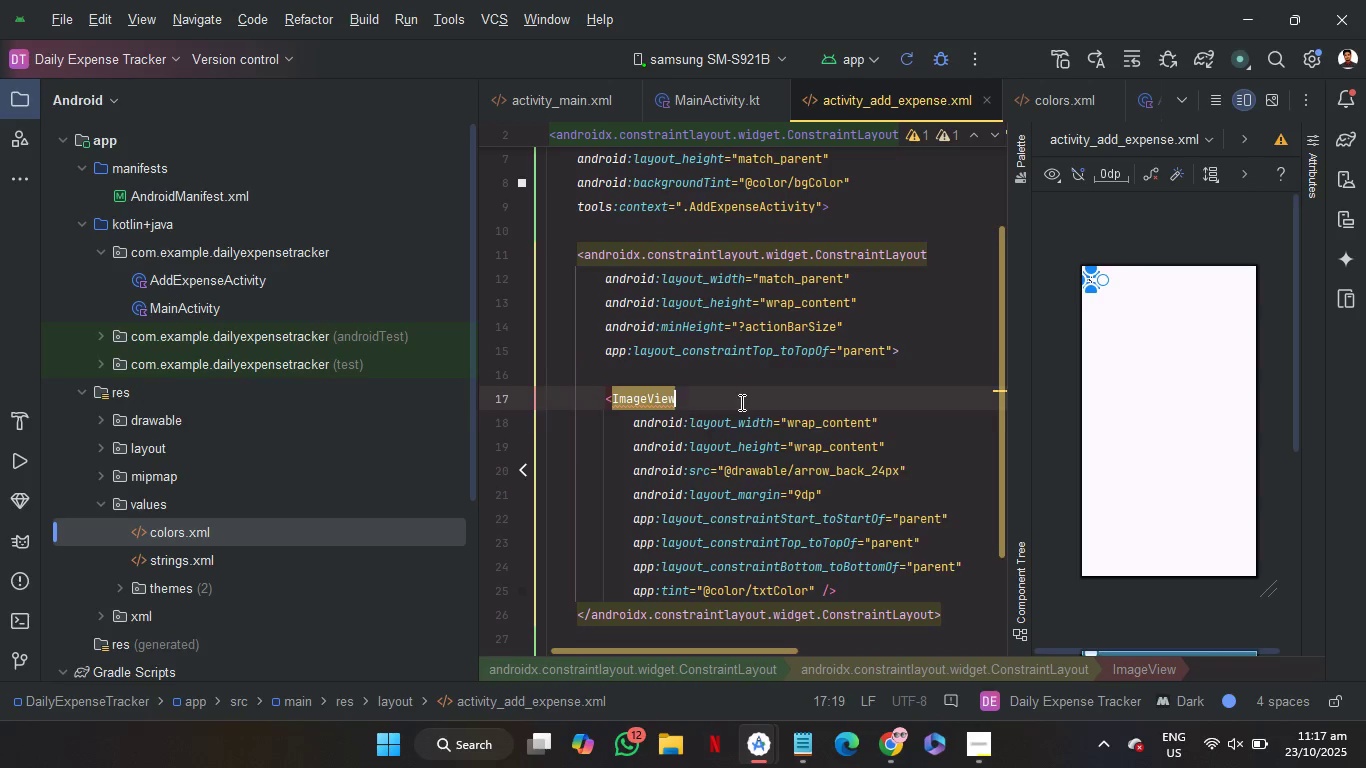 
key(Enter)
 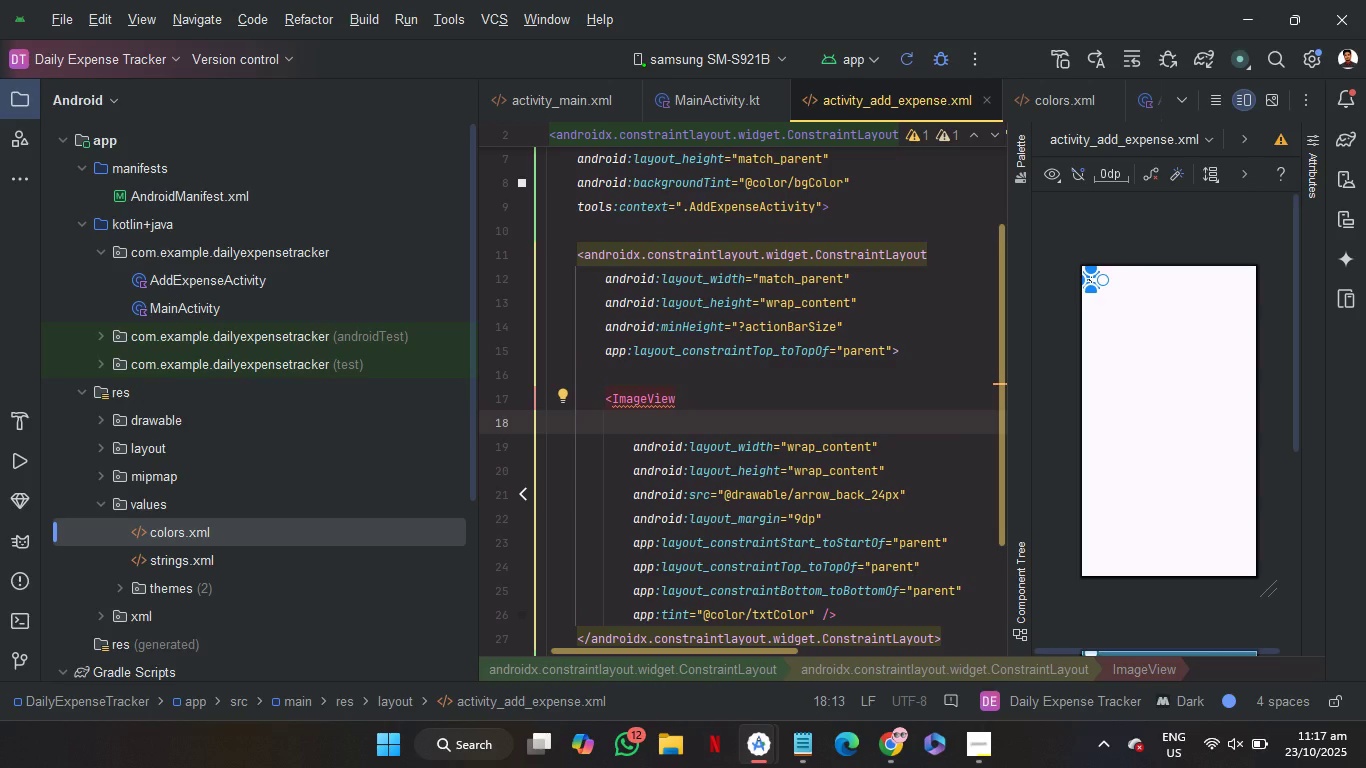 
type(id)
 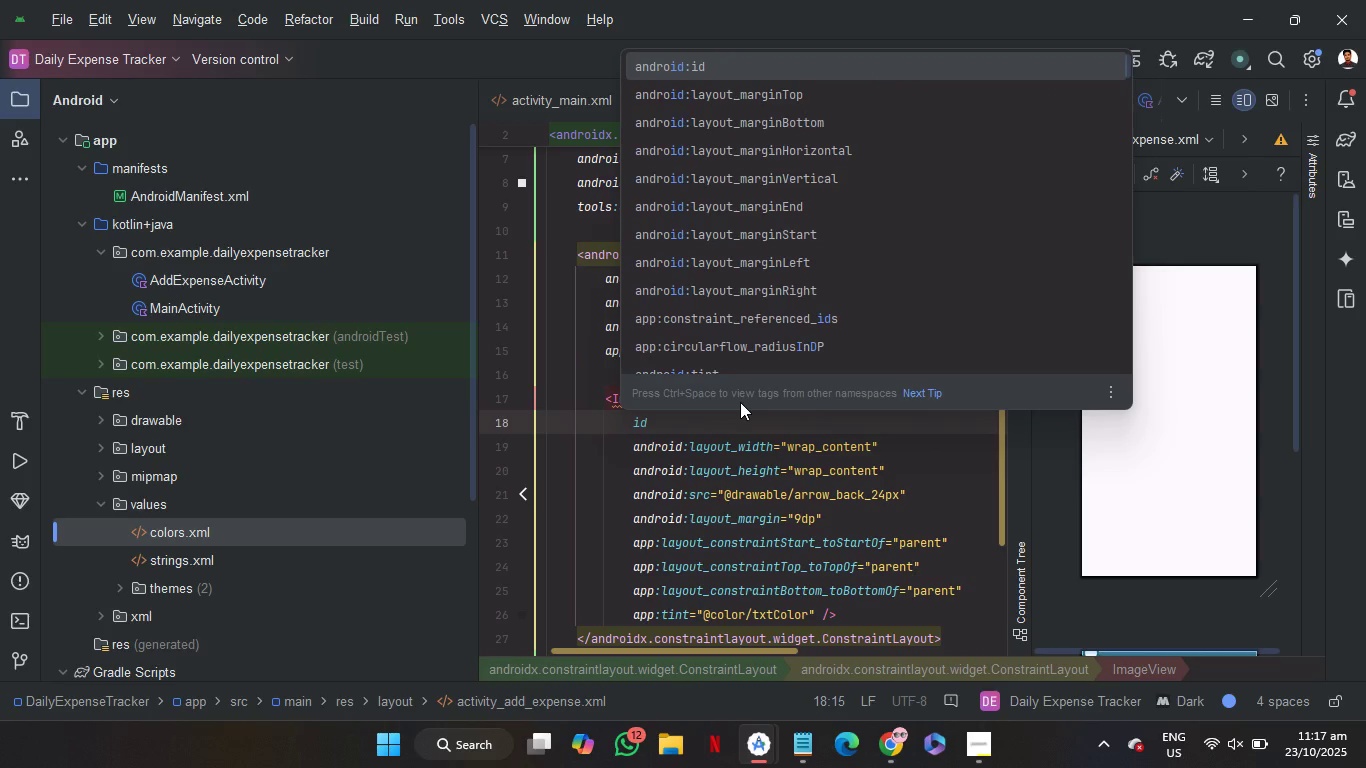 
key(Enter)
 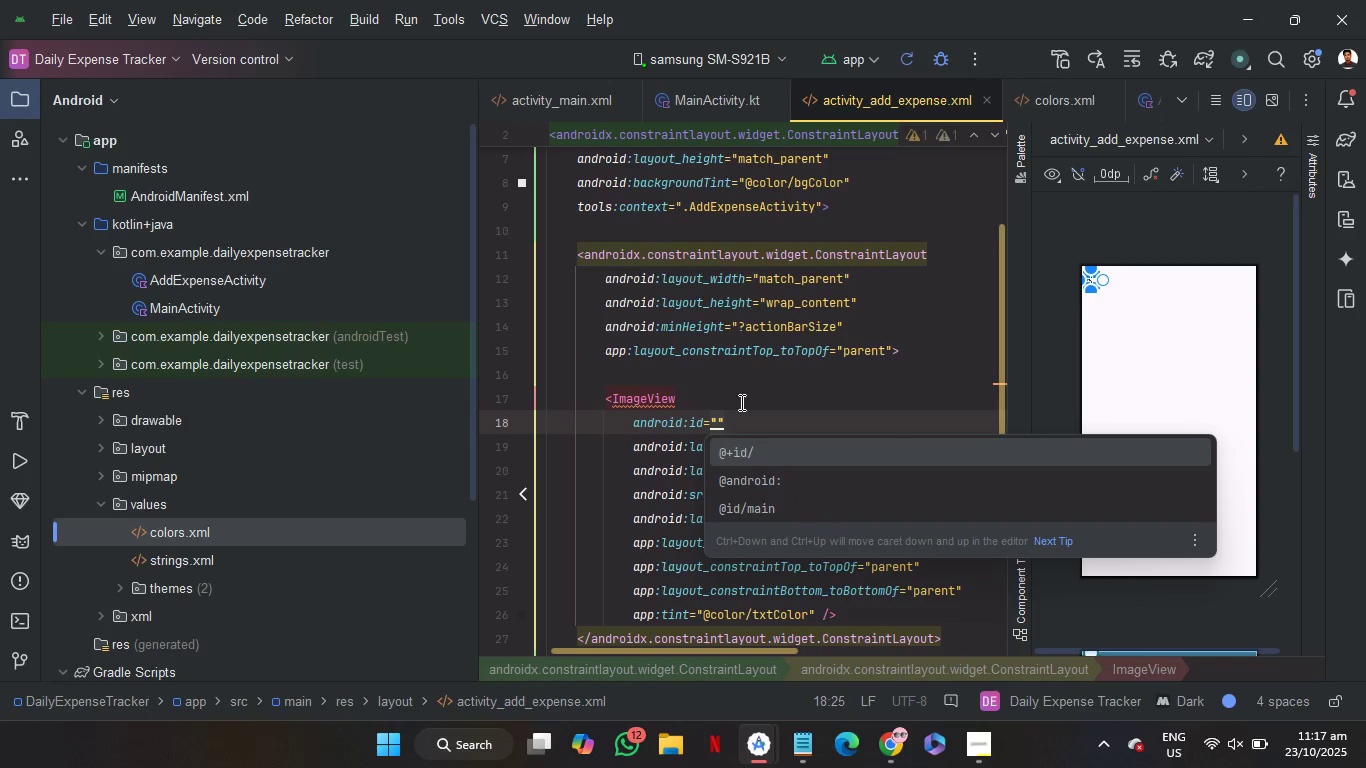 
key(Enter)
 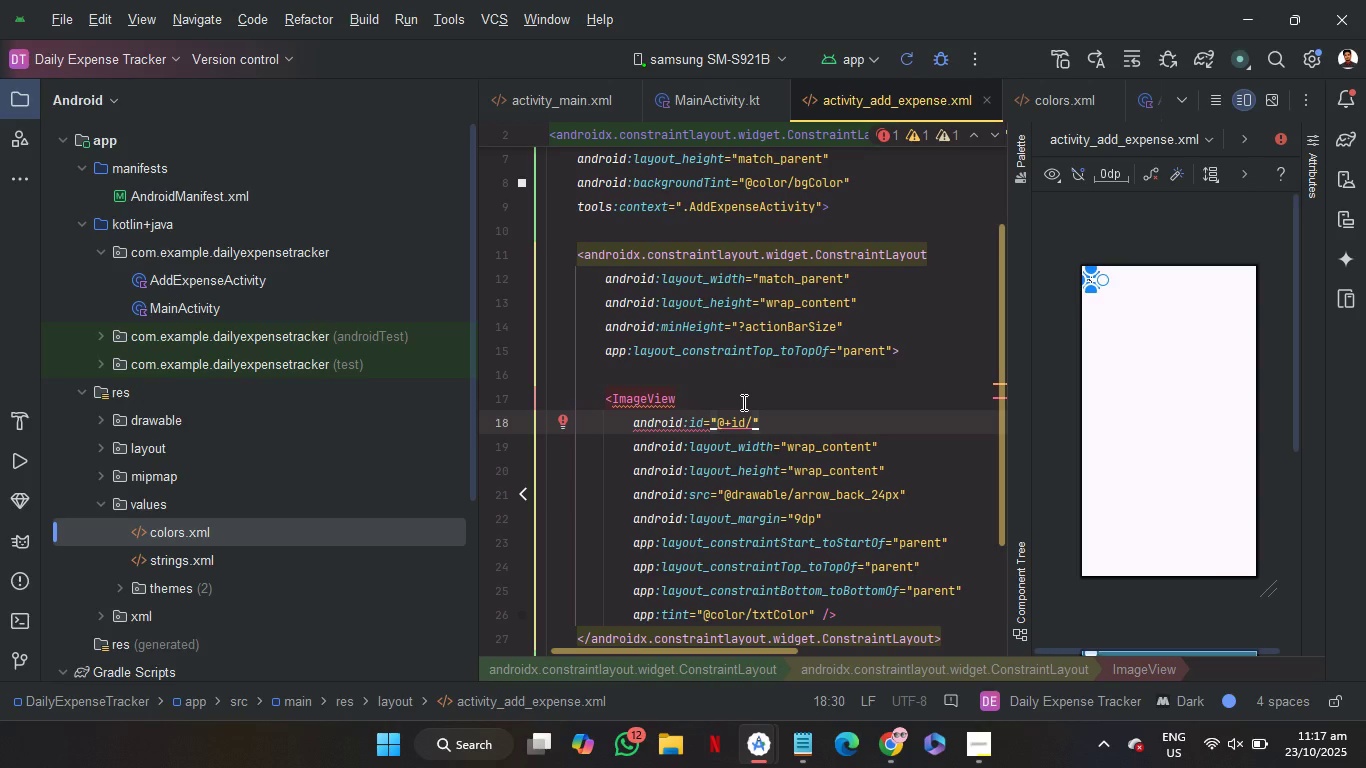 
wait(9.27)
 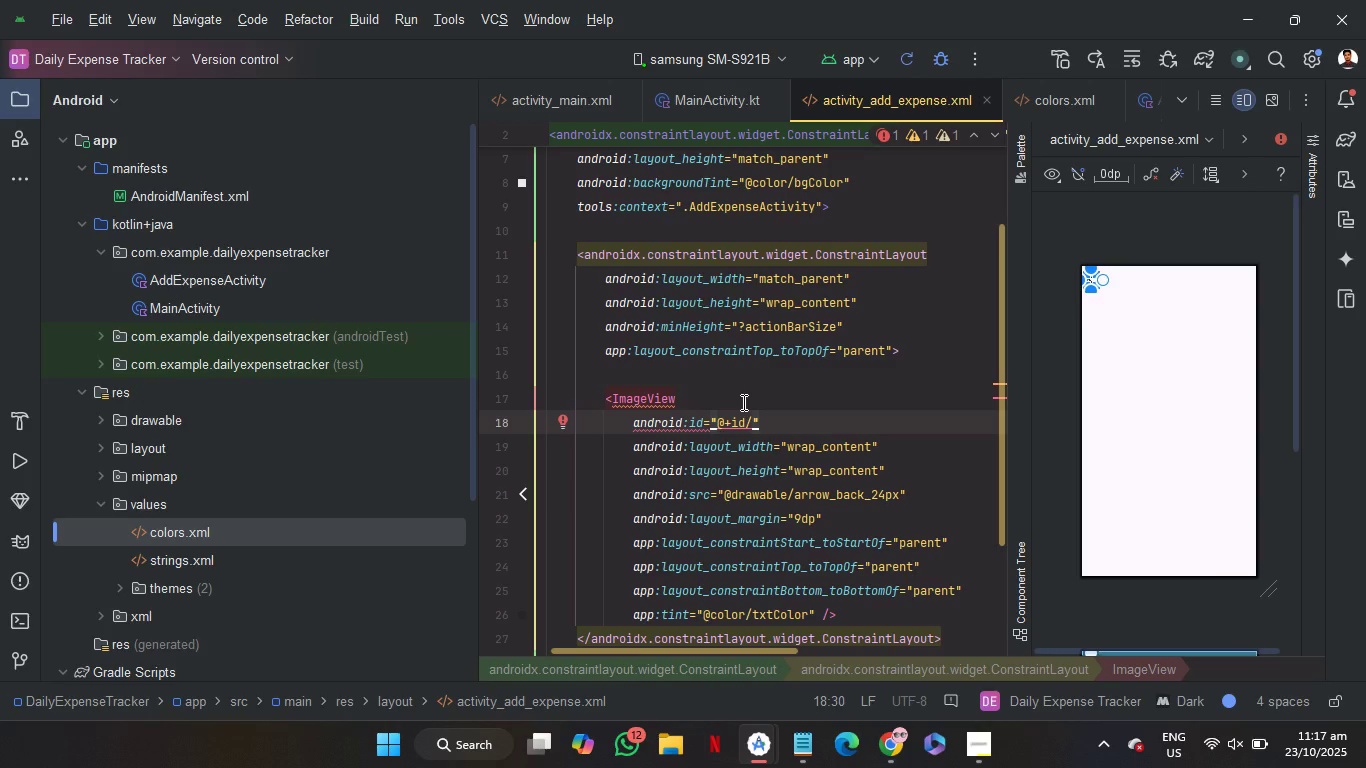 
type(imgBack)
 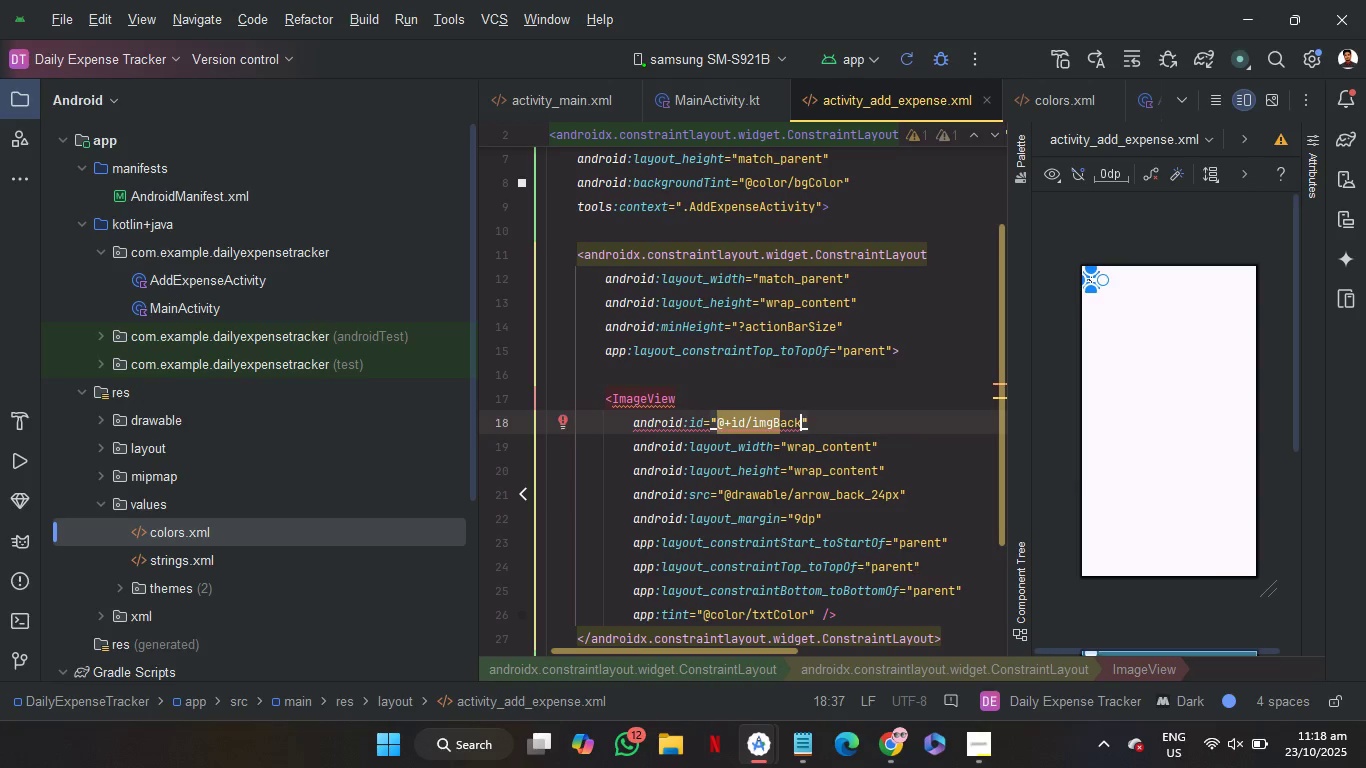 
left_click([940, 259])
 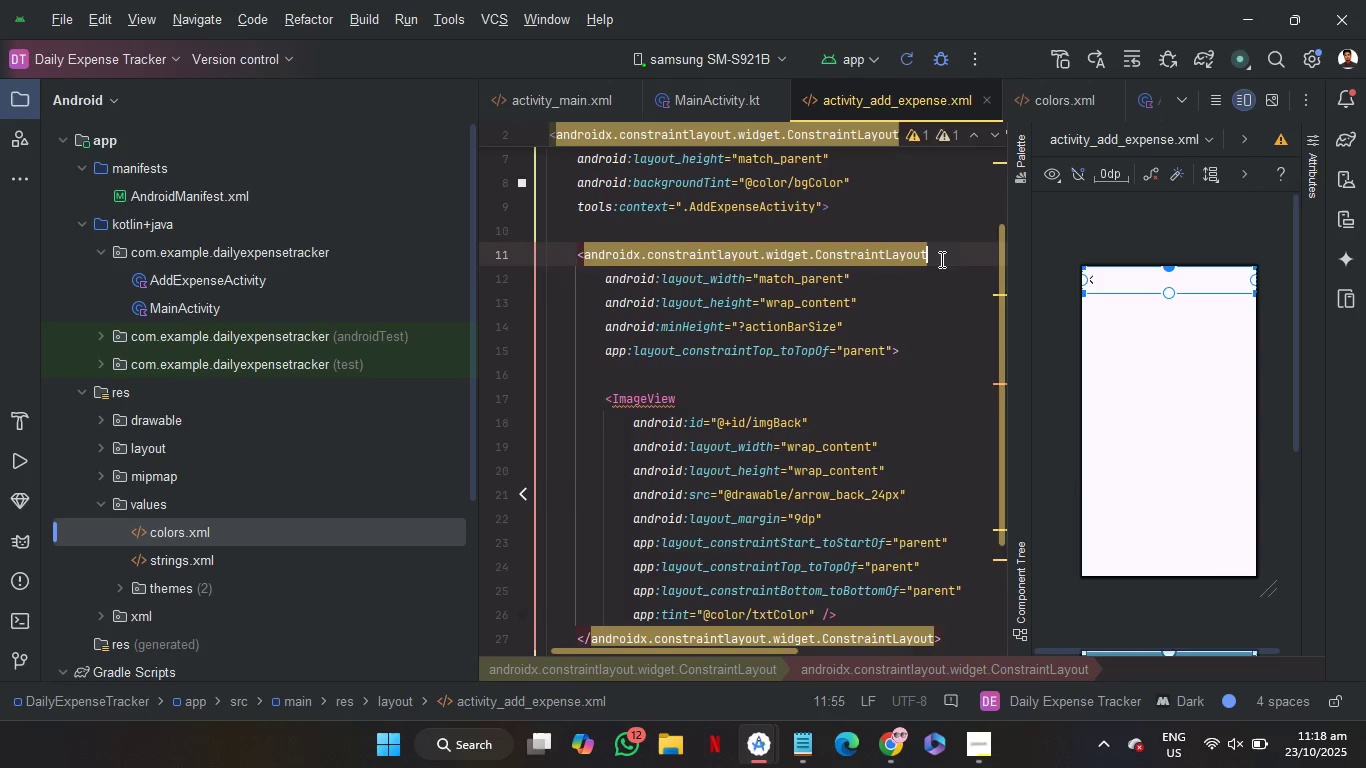 
key(Enter)
 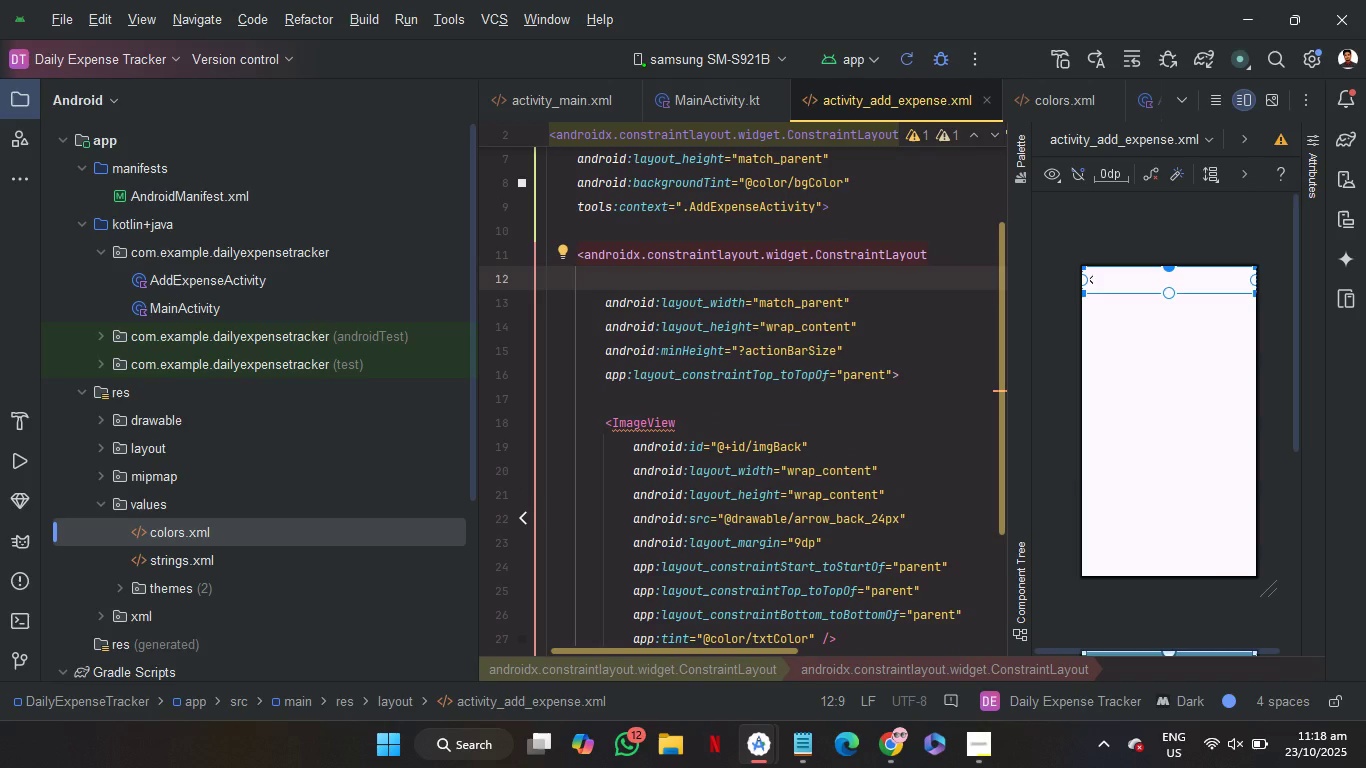 
wait(5.19)
 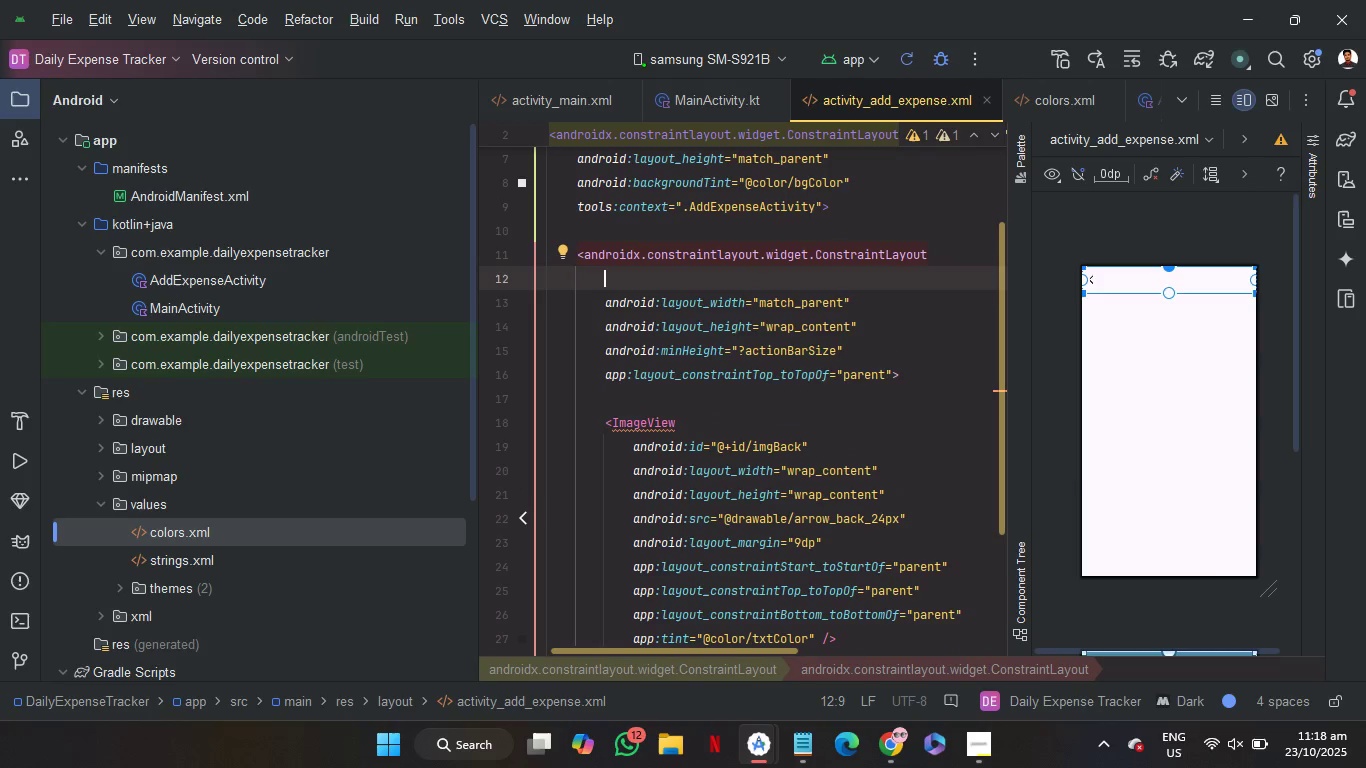 
type(id)
 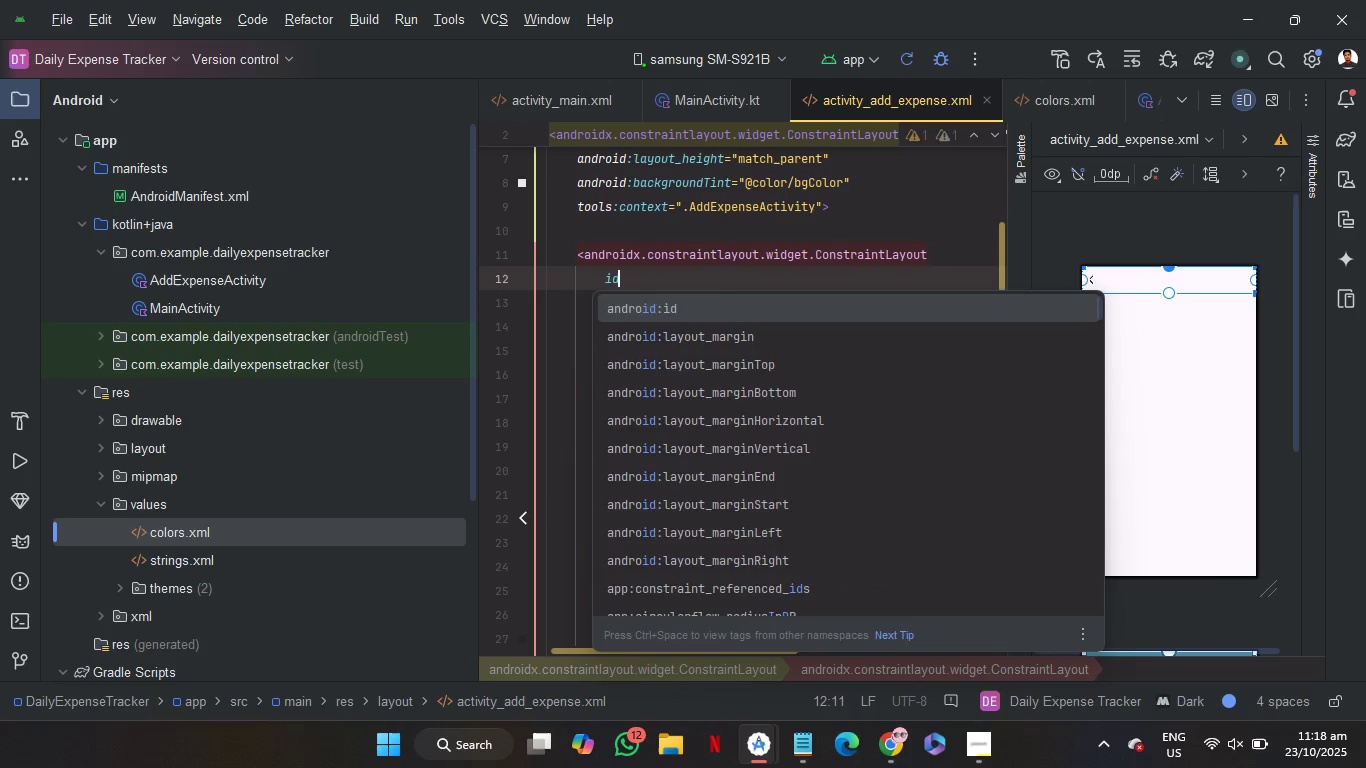 
key(Enter)
 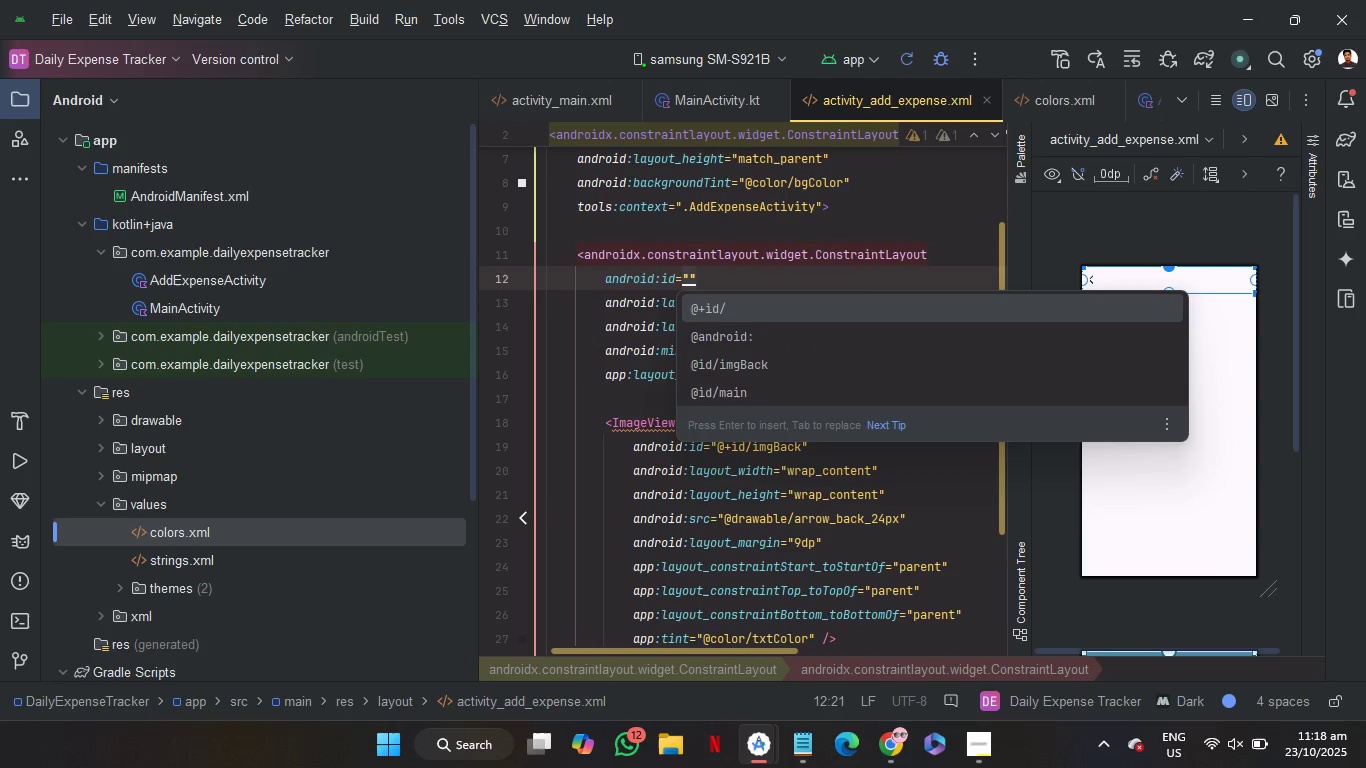 
key(Enter)
 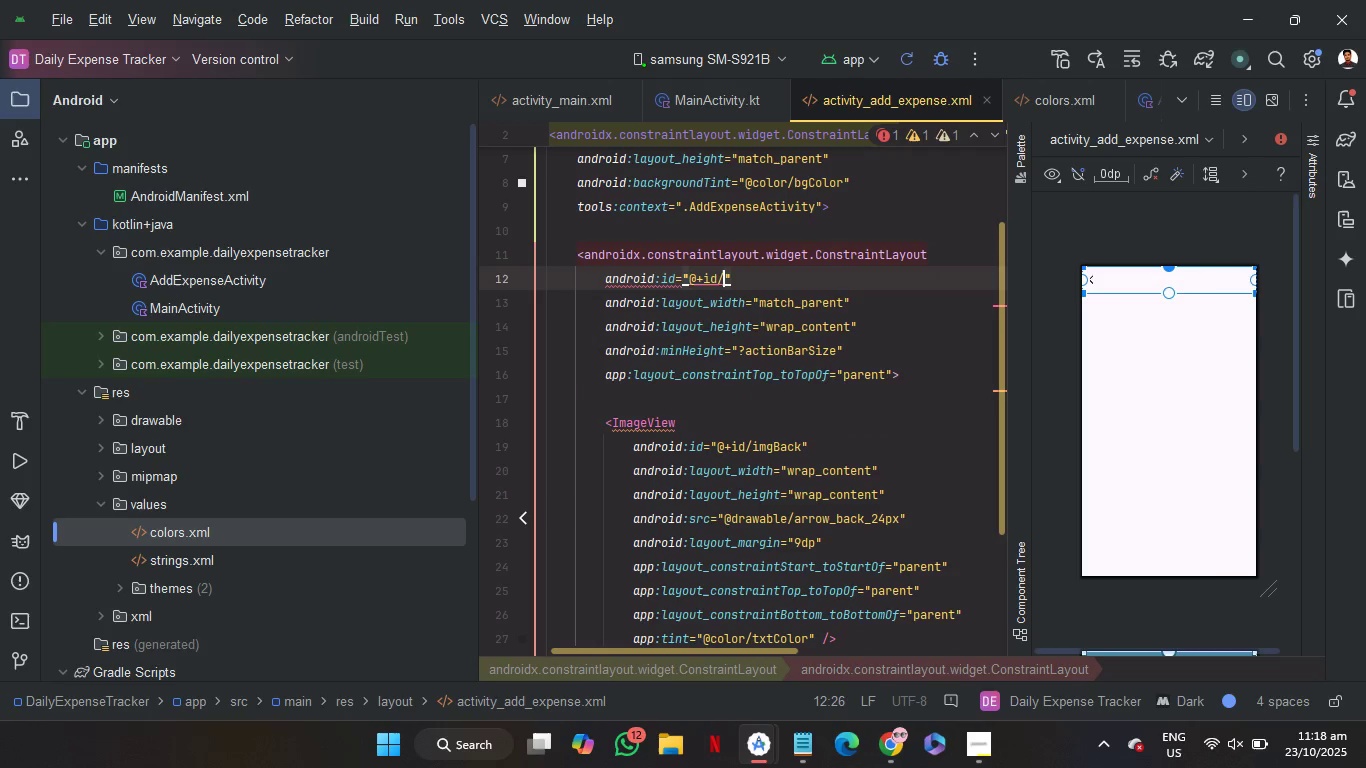 
key(C)
 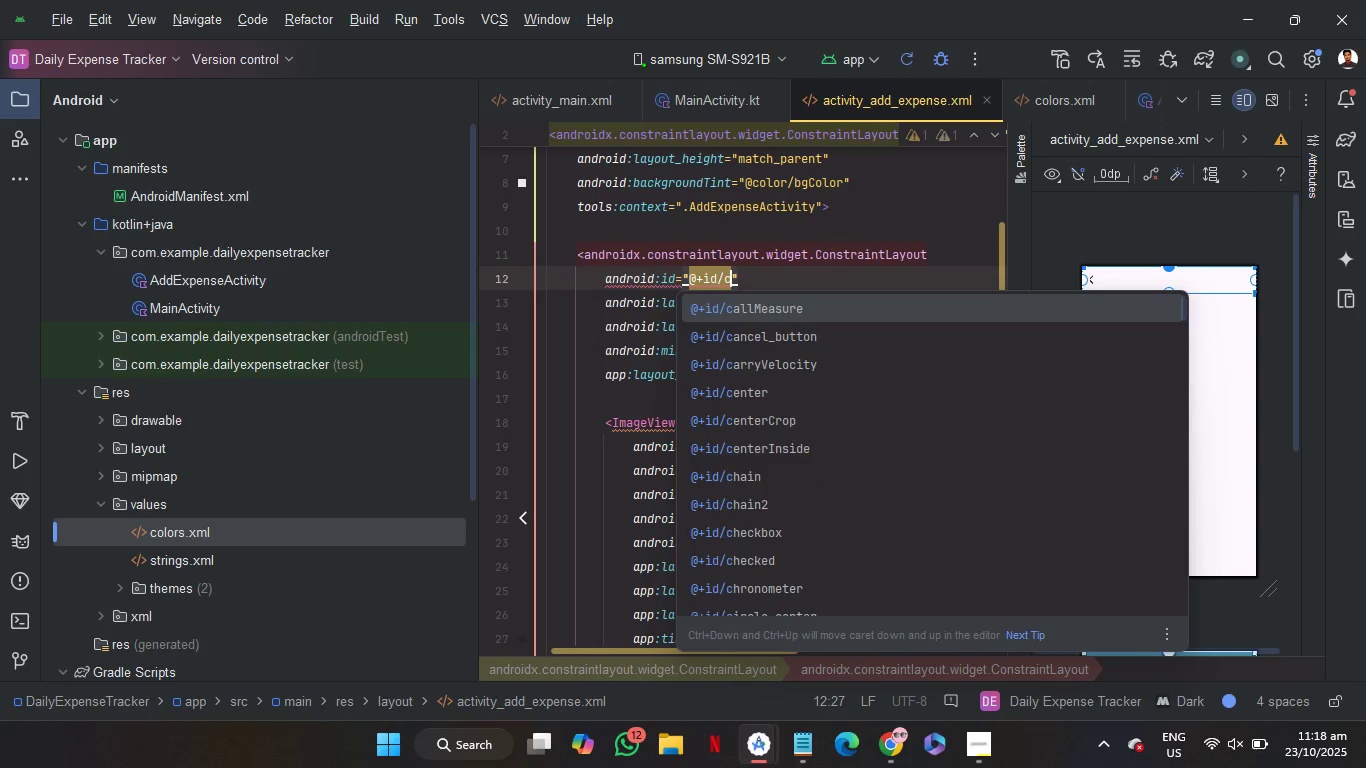 
type(TopBa)
 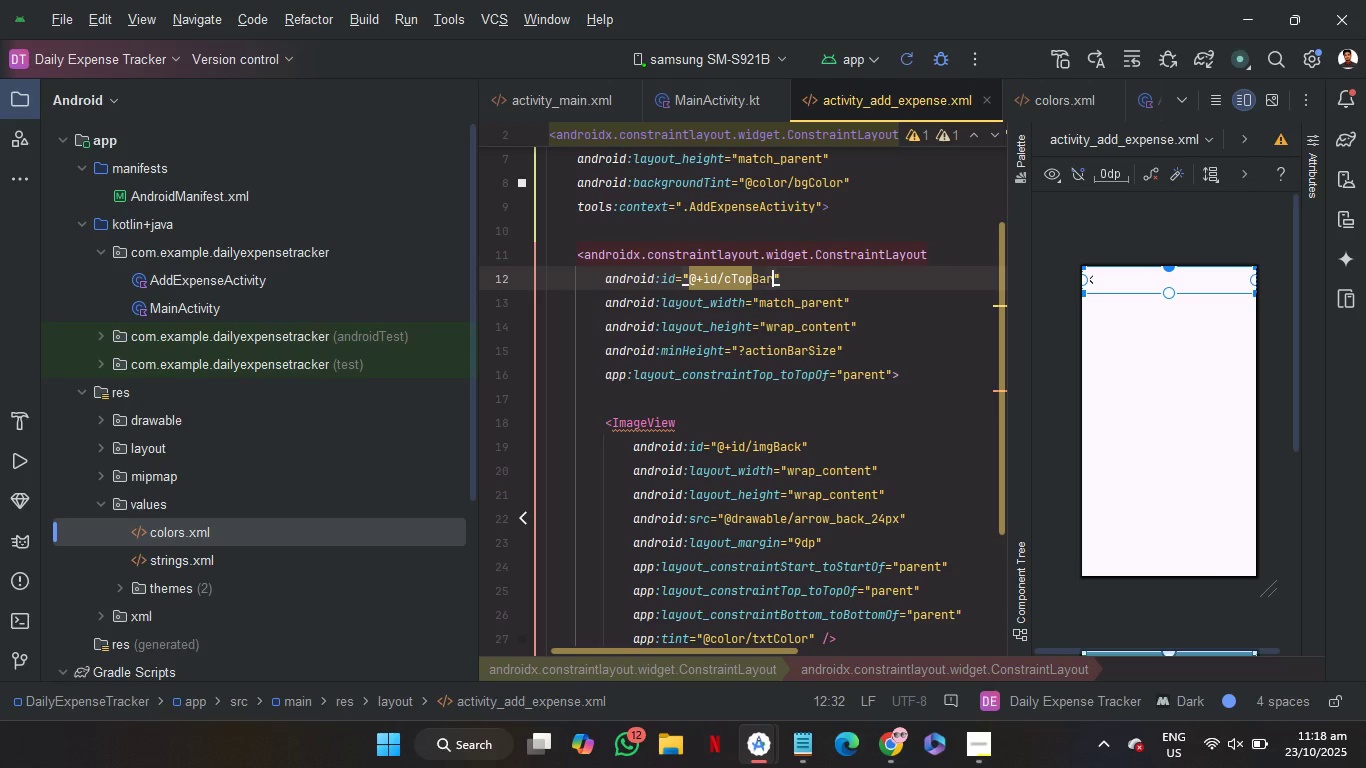 
wait(6.27)
 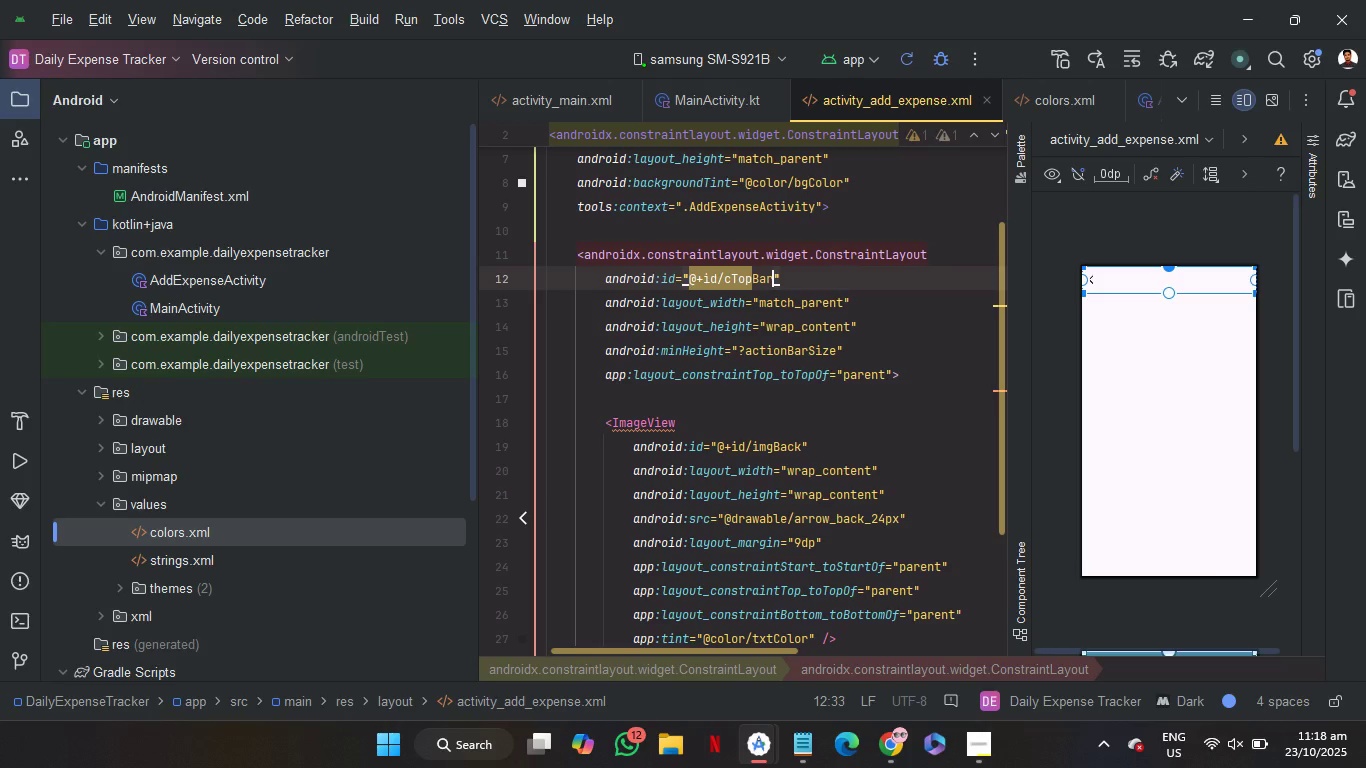 
left_click([866, 405])
 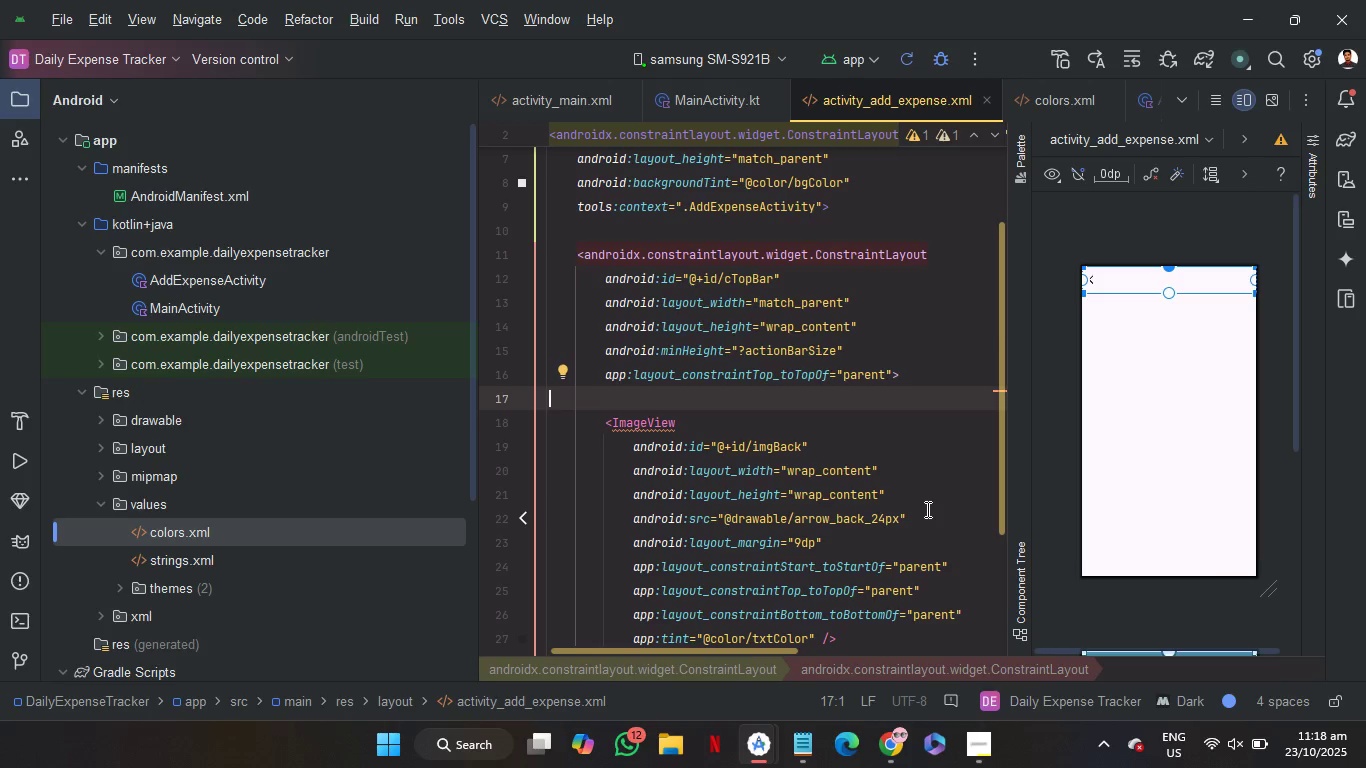 
scroll: coordinate [926, 509], scroll_direction: none, amount: 0.0
 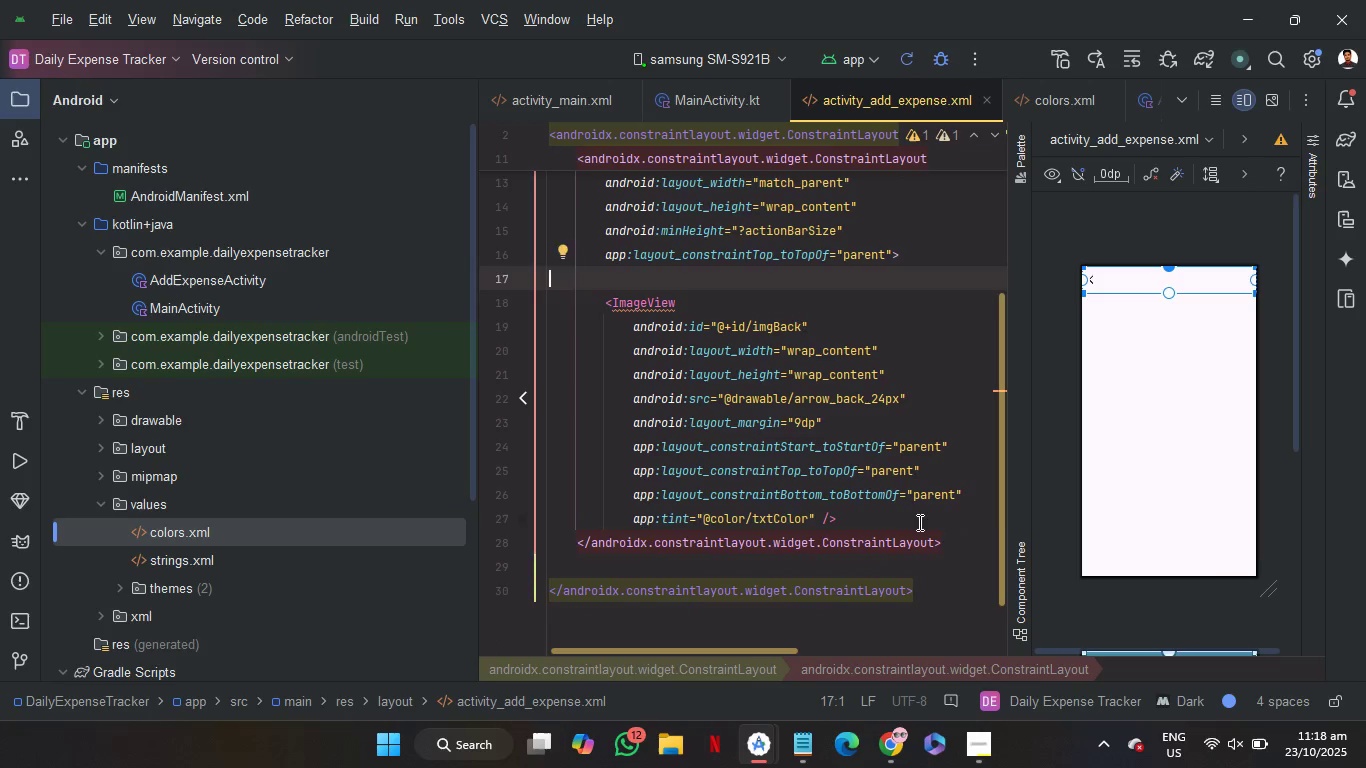 
left_click([918, 522])
 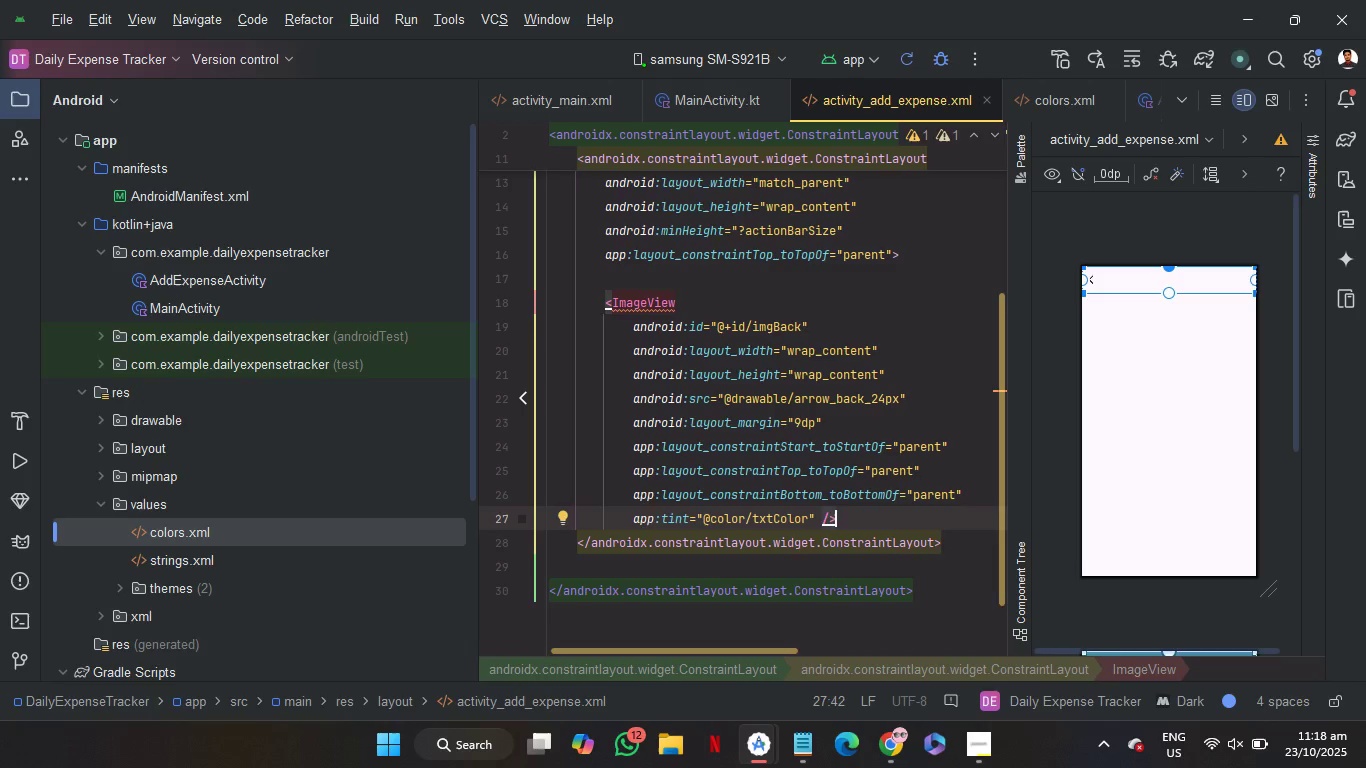 
key(Enter)
 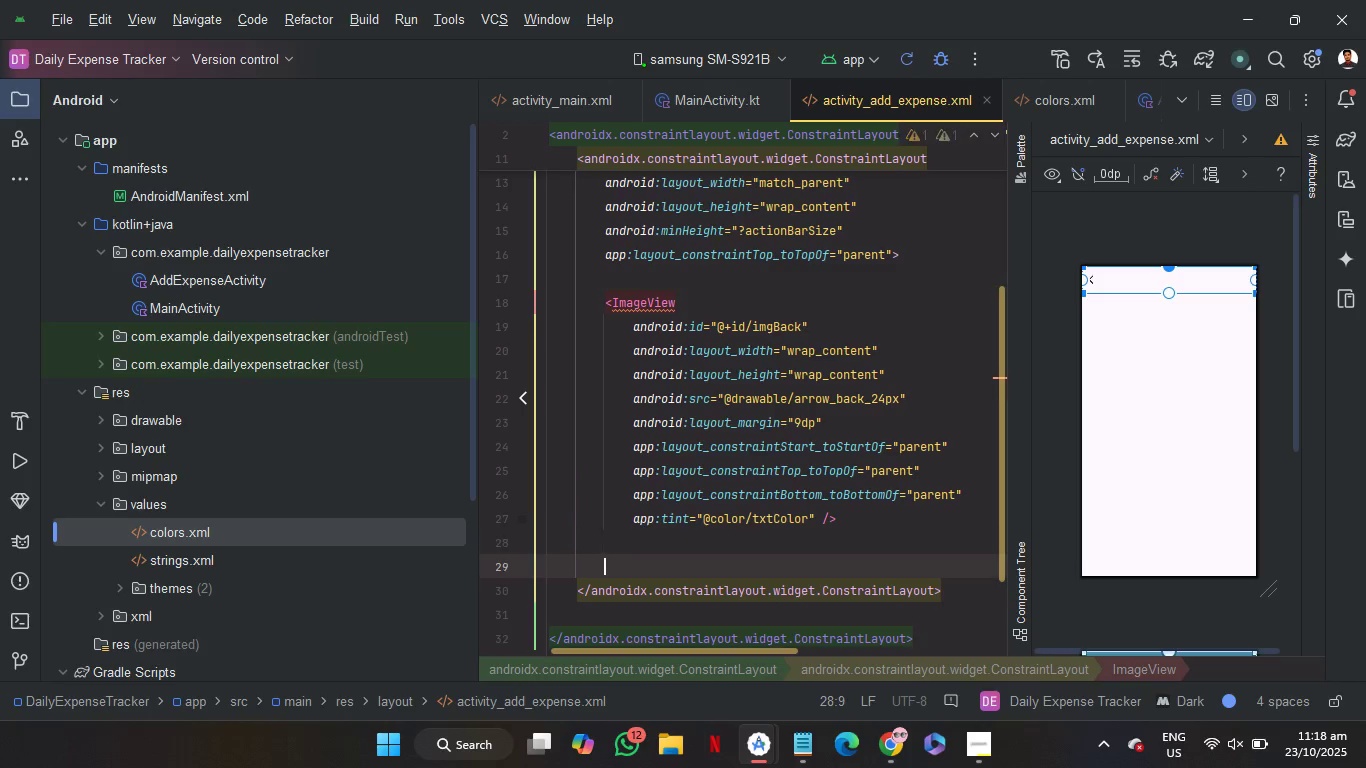 
key(Enter)
 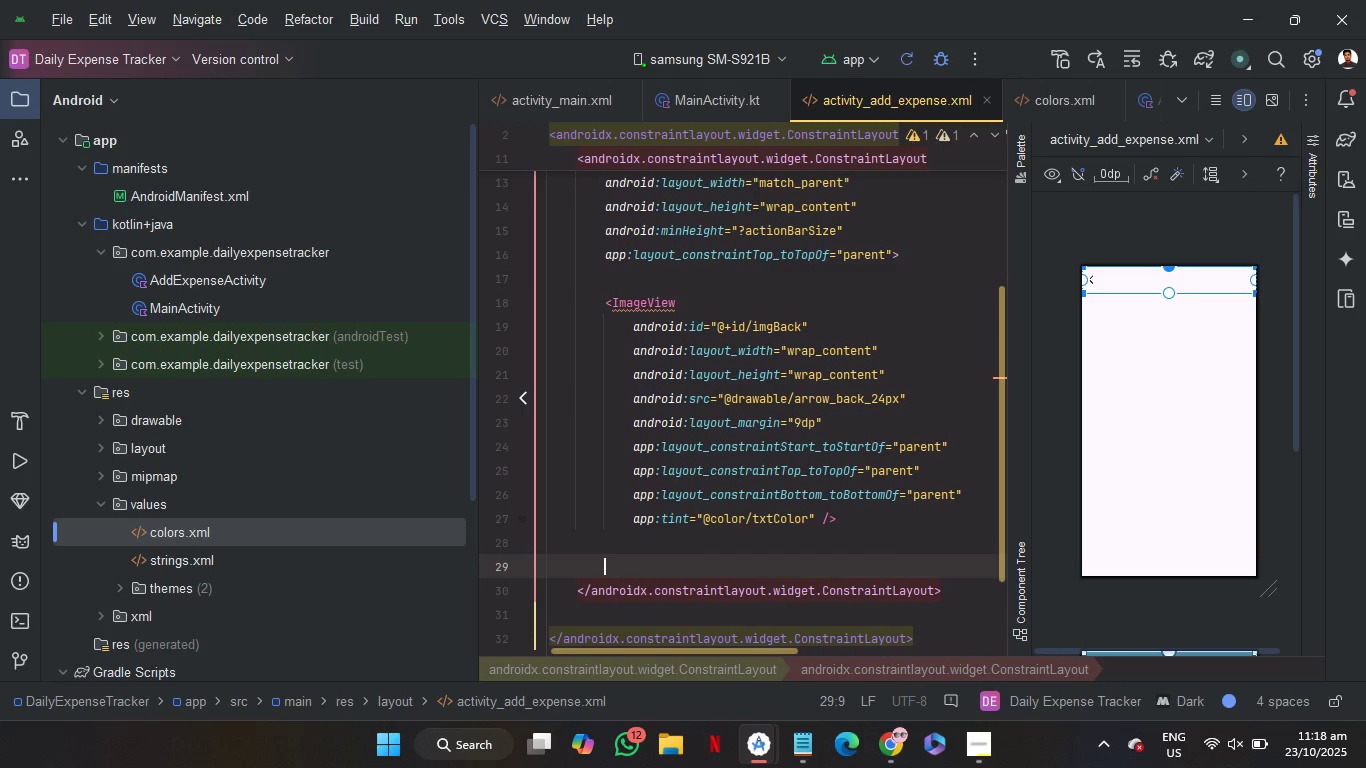 
key(Shift+Comma)
 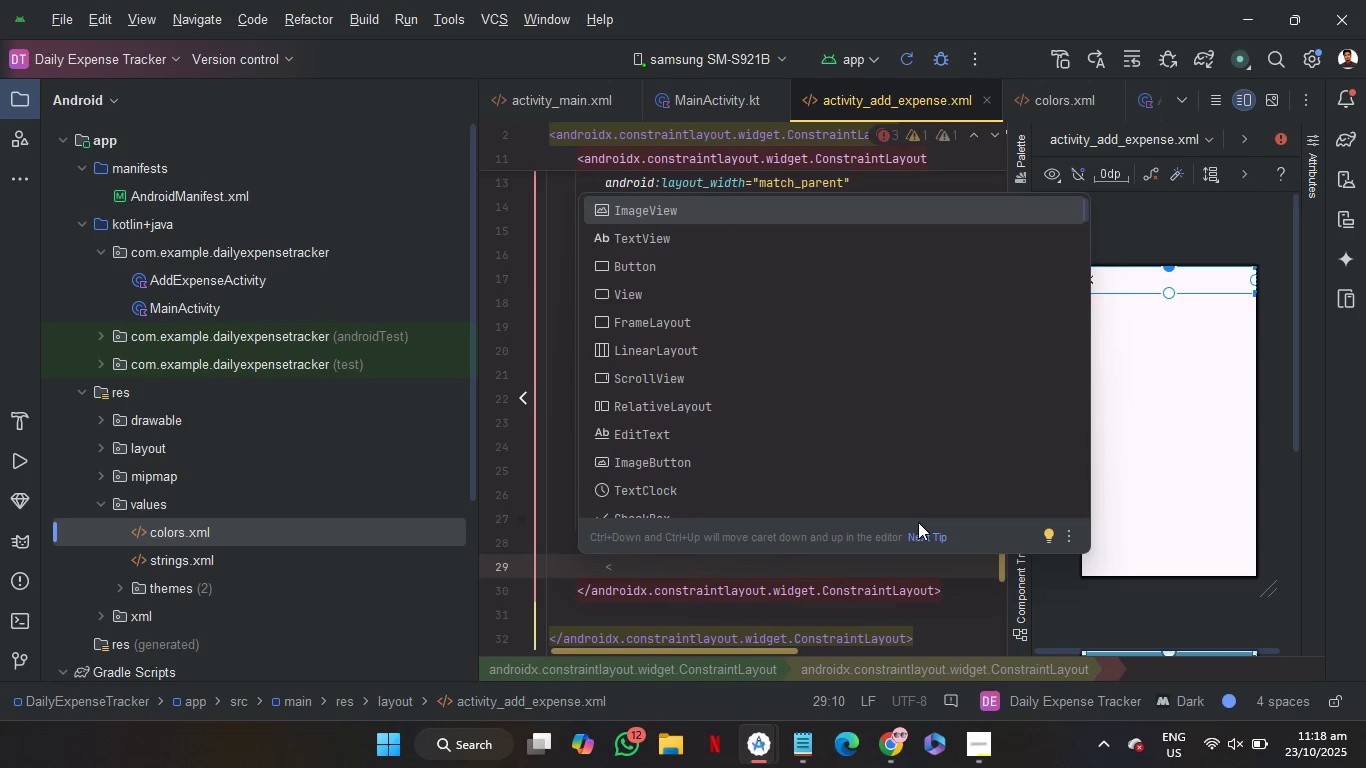 
key(ArrowDown)
 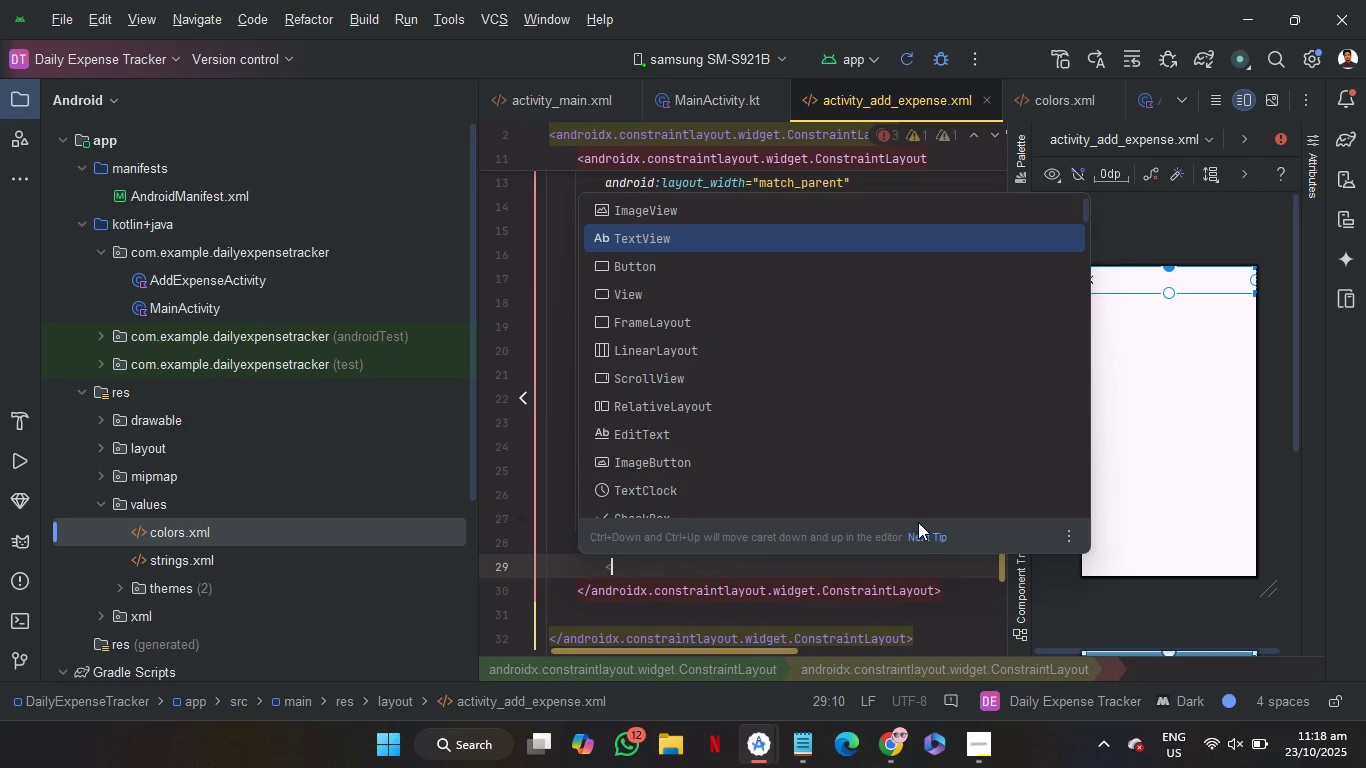 
key(Enter)
 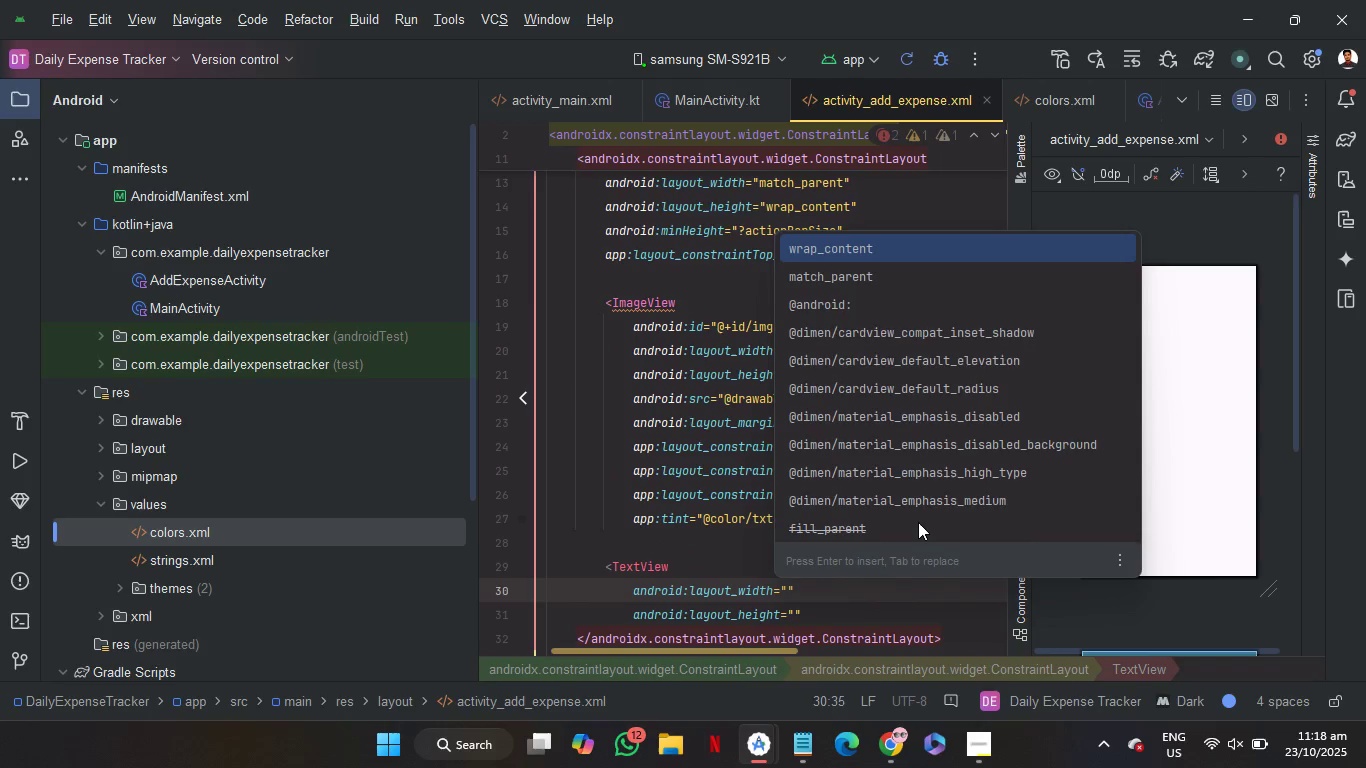 
key(Enter)
 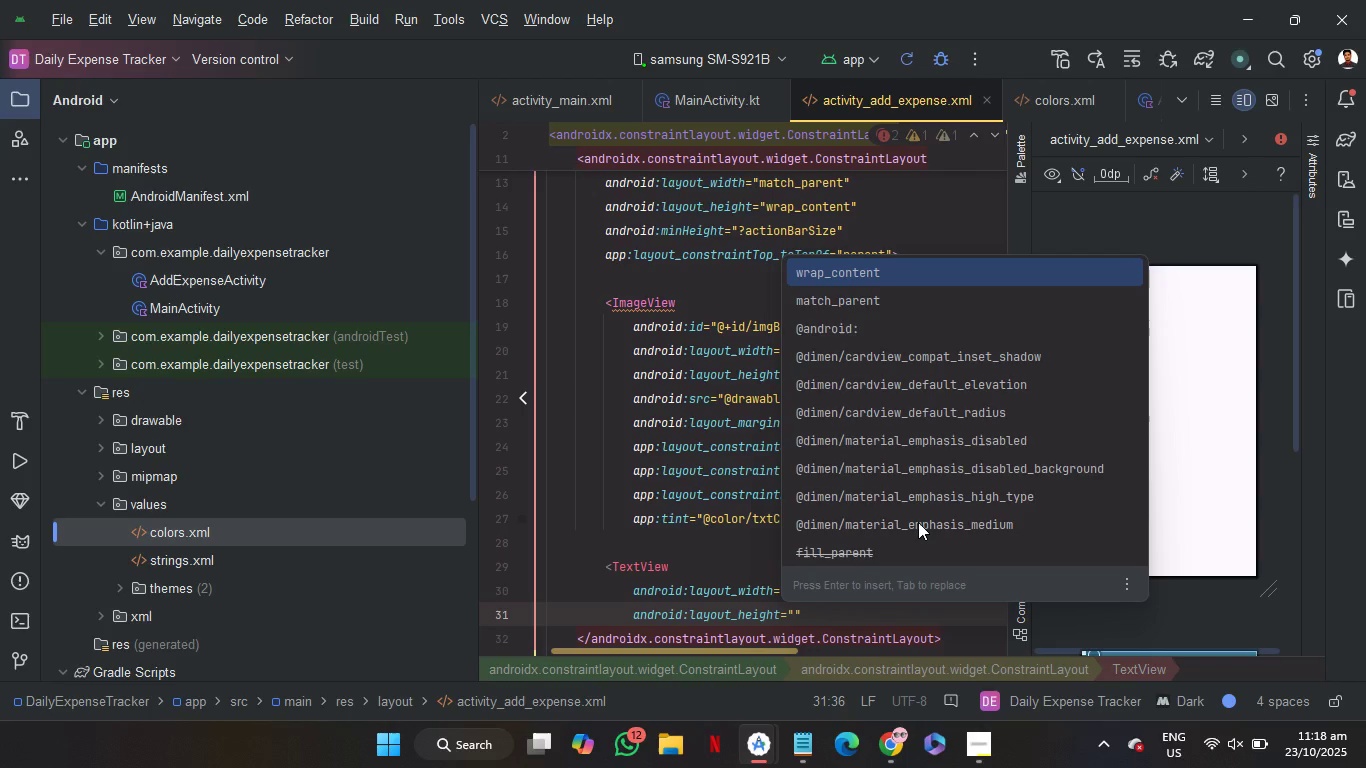 
key(Enter)
 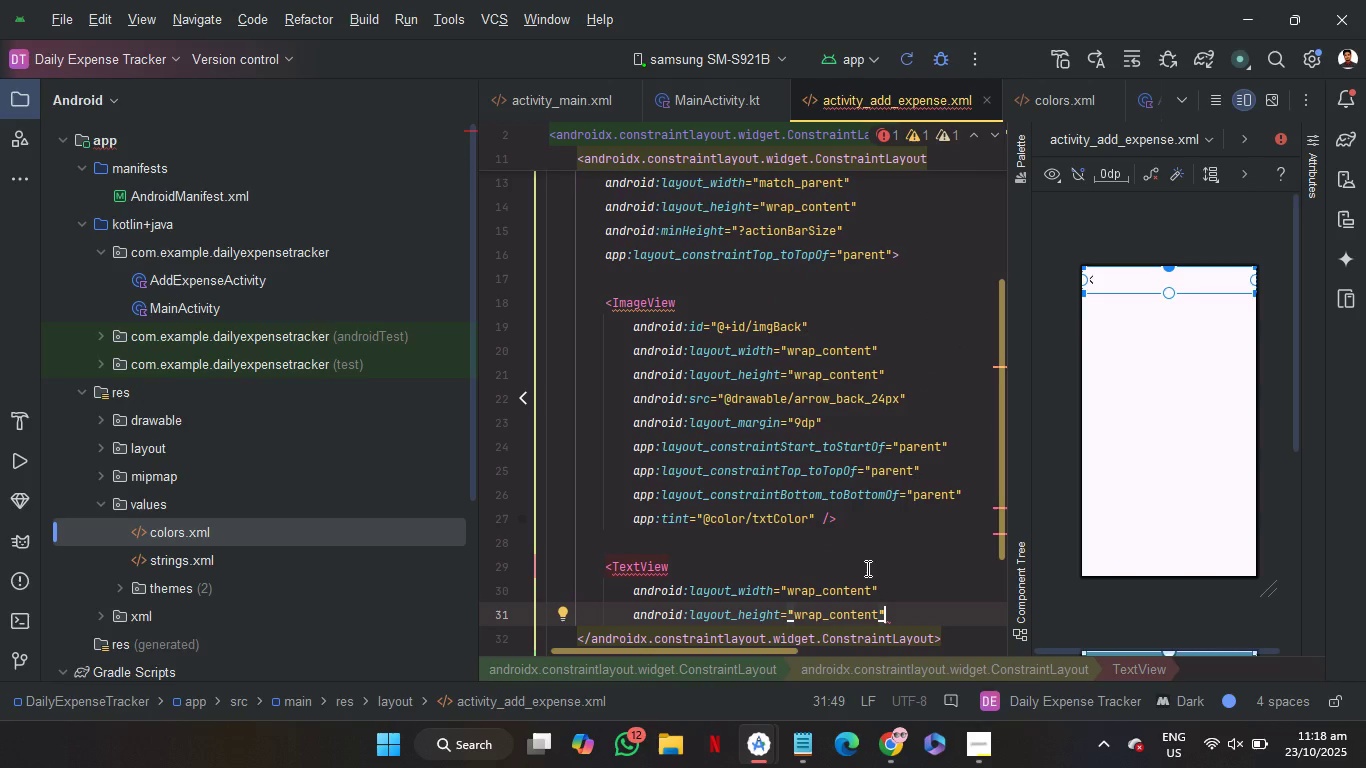 
wait(5.25)
 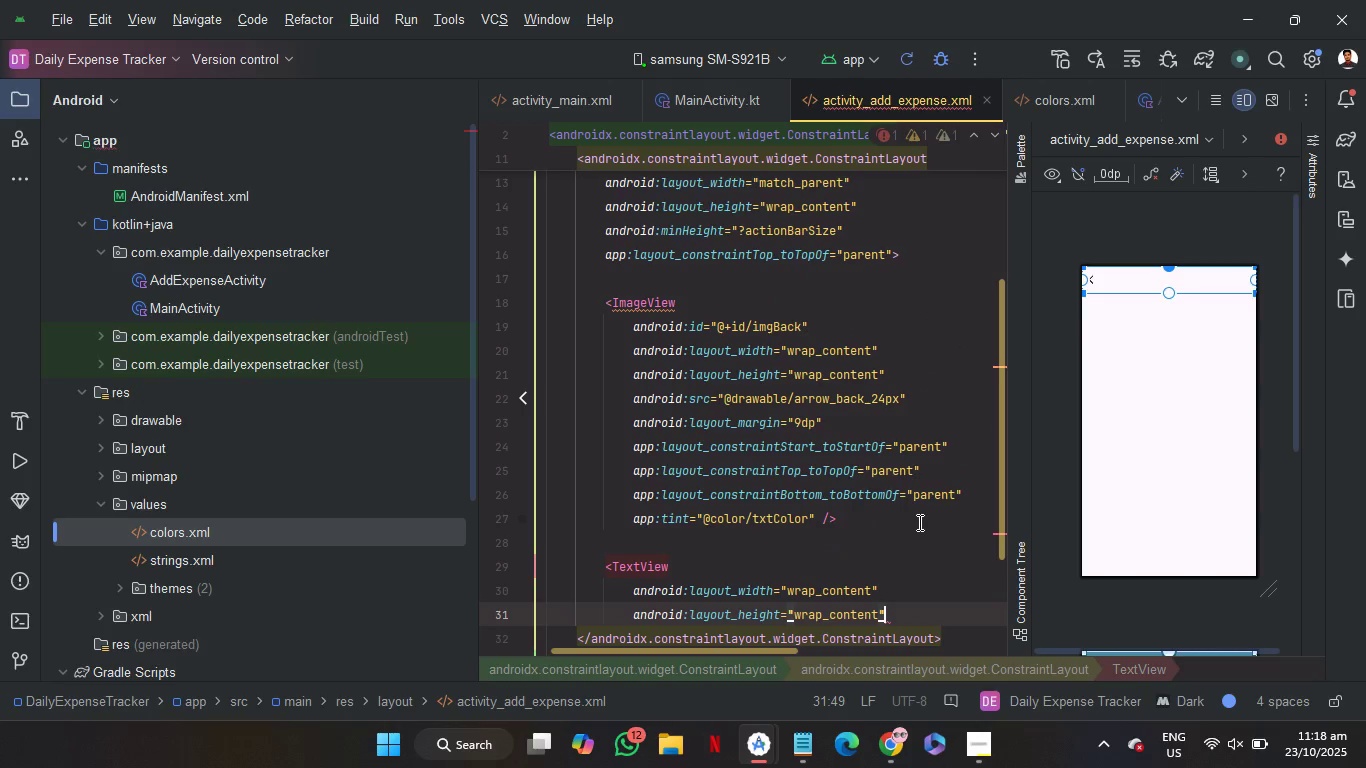 
key(Enter)
 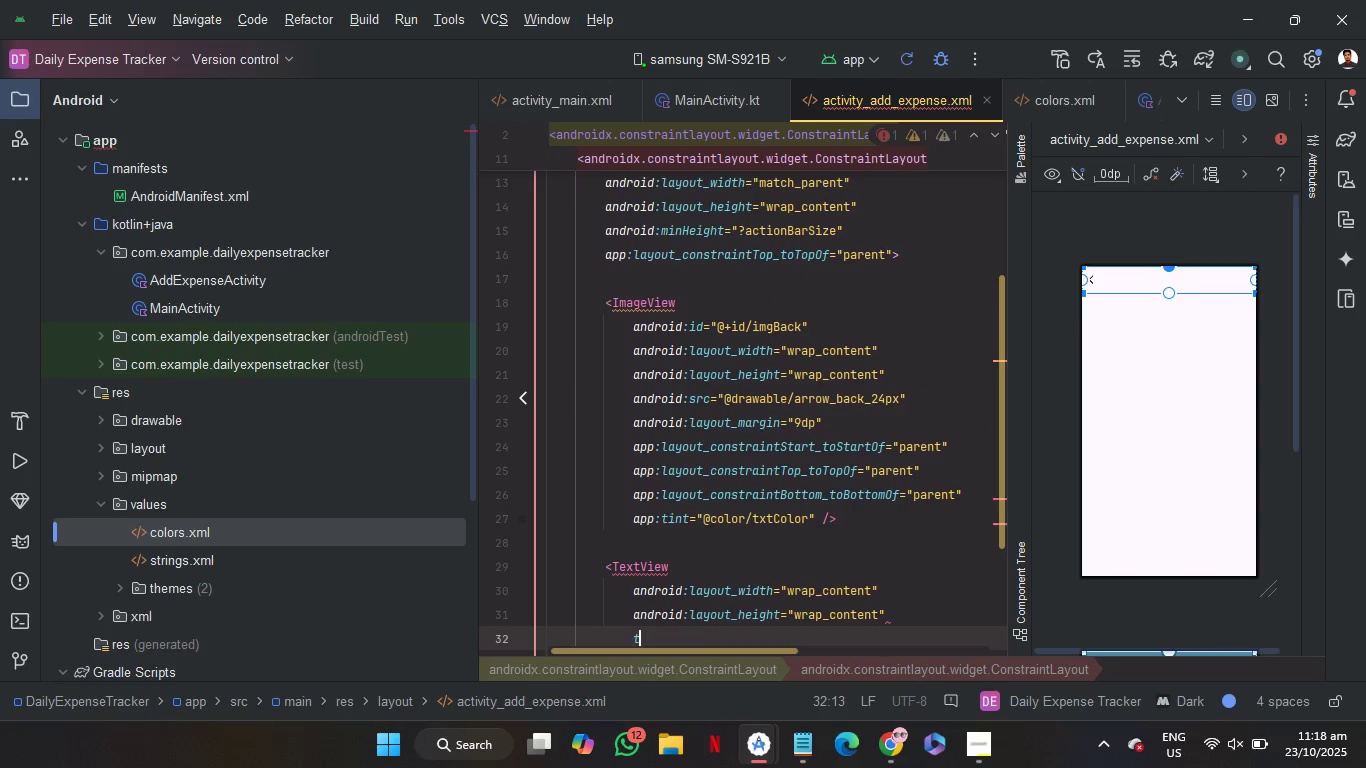 
key(T)
 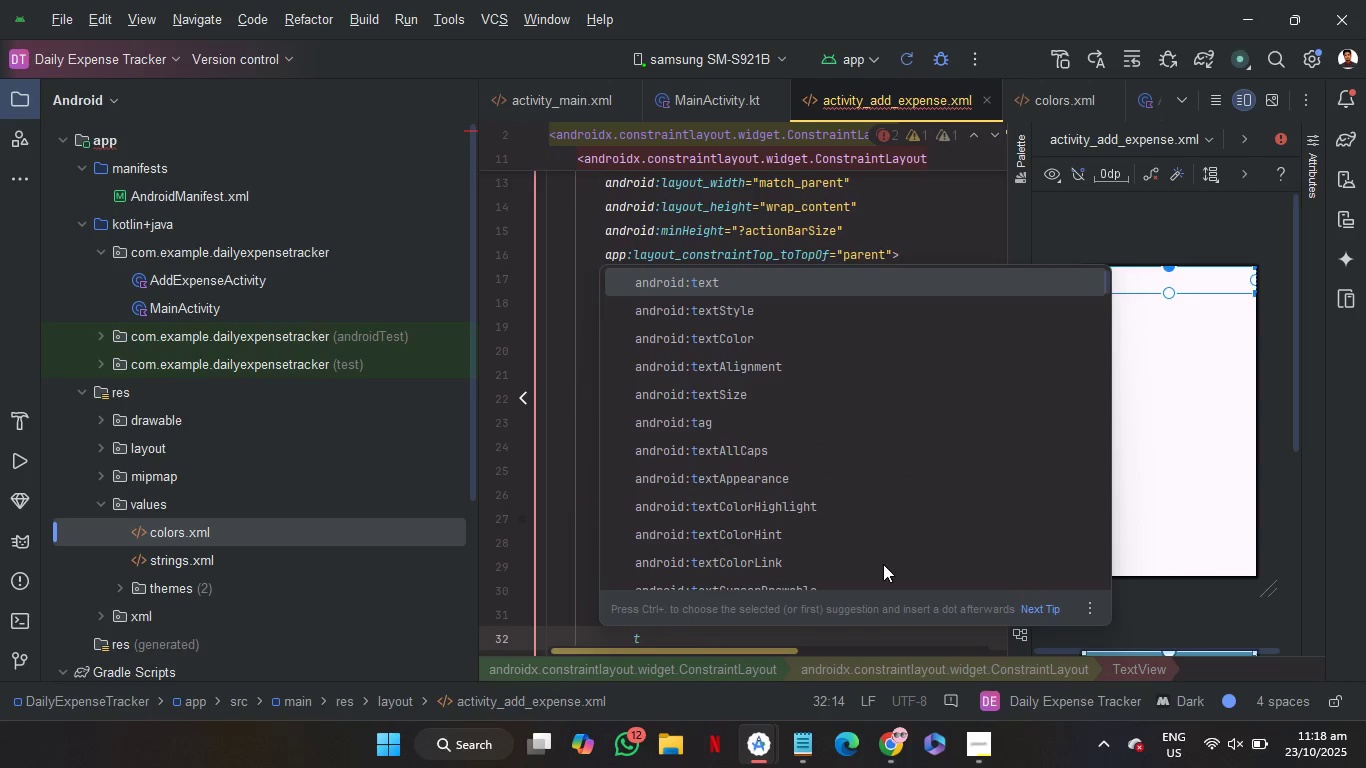 
key(Enter)
 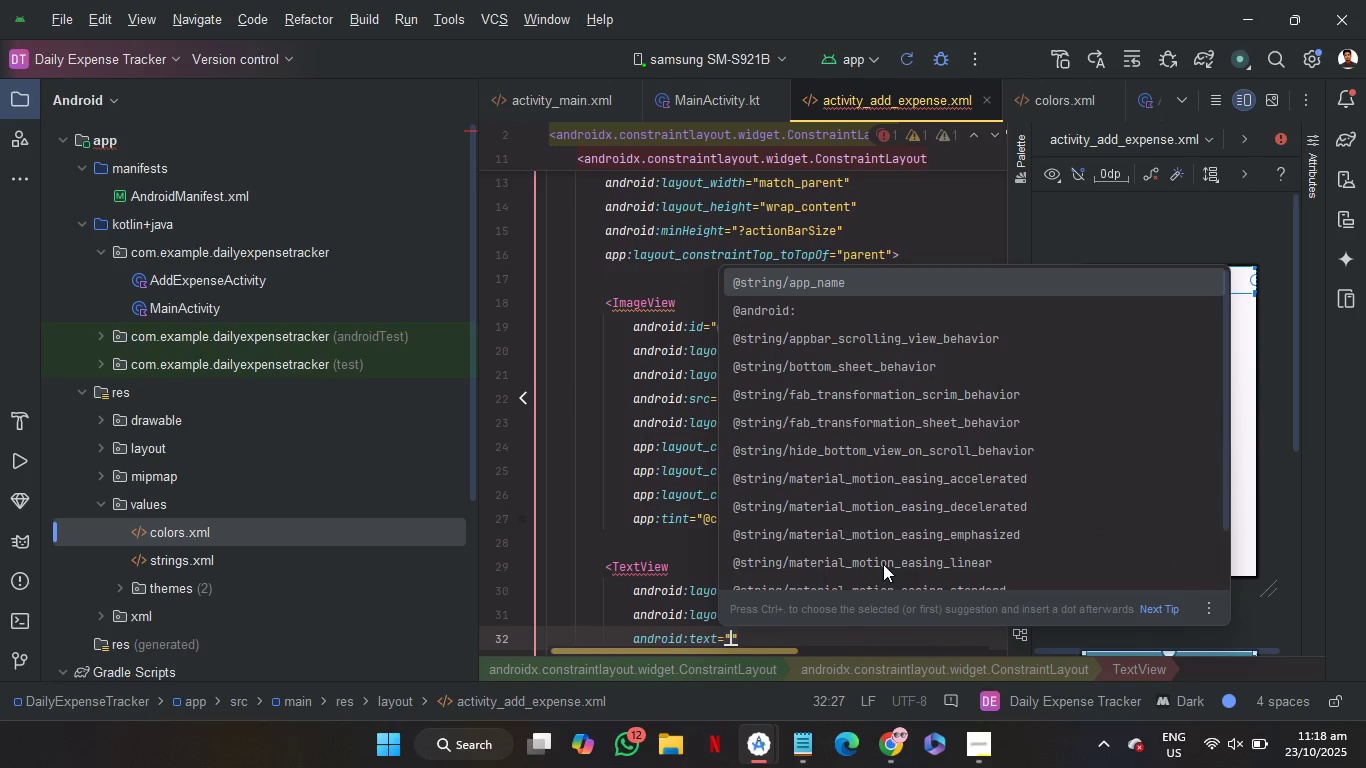 
wait(11.78)
 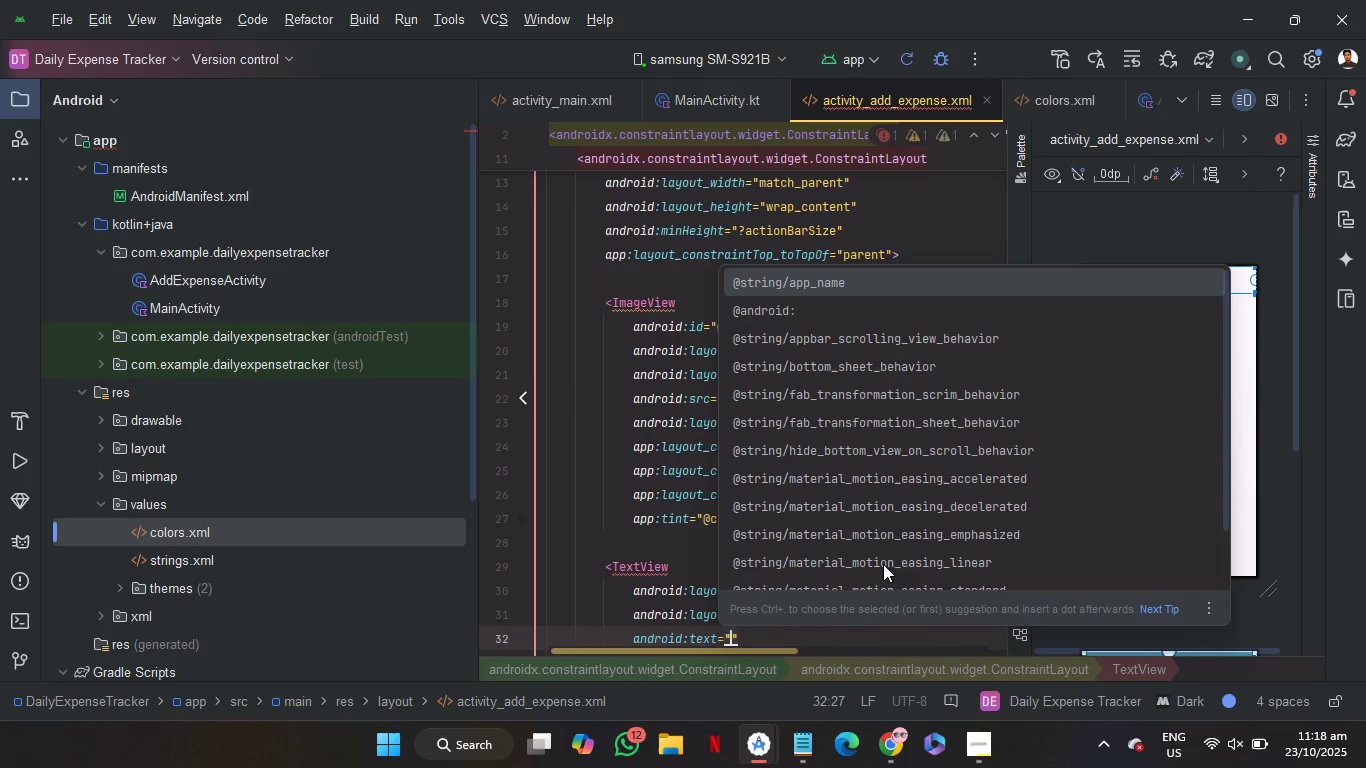 
type(ADDEX)
key(Backspace)
type(XPENSE)
 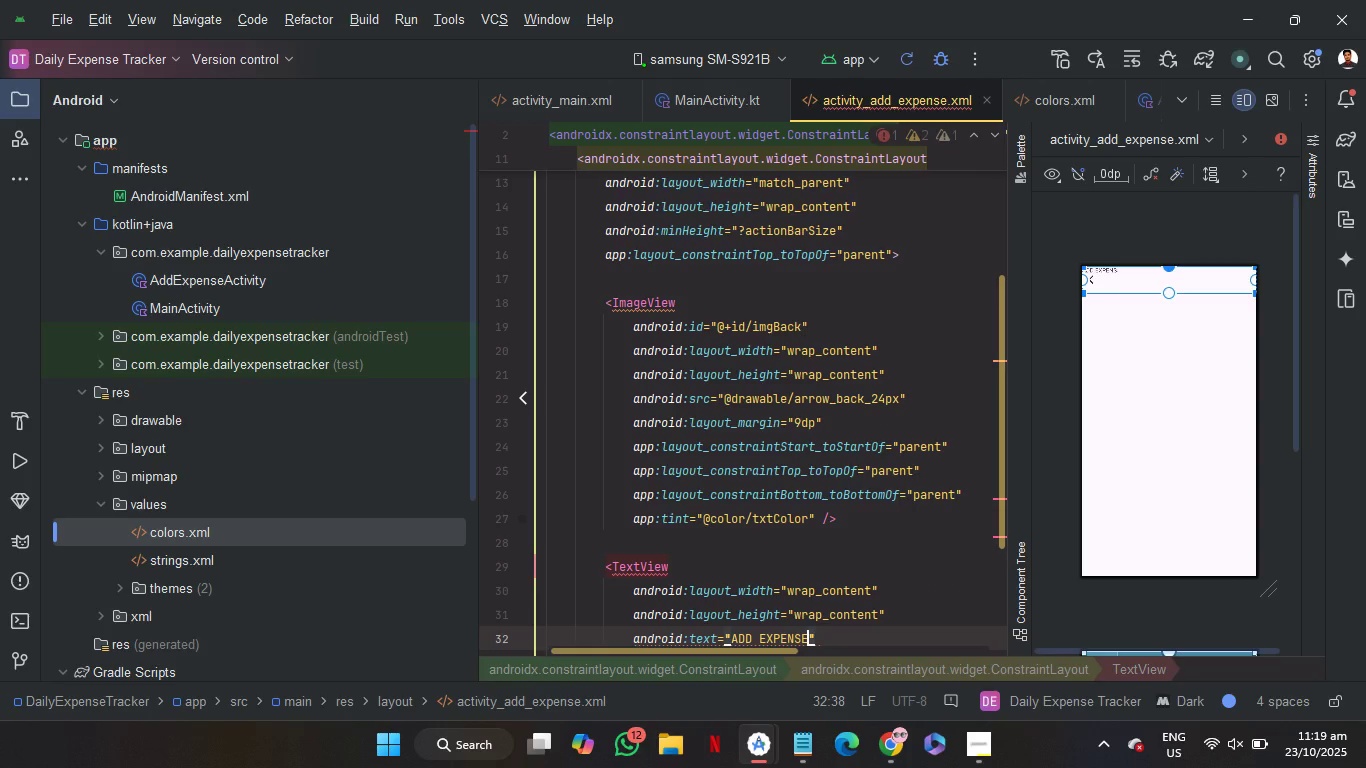 
hold_key(key=Space, duration=0.44)
 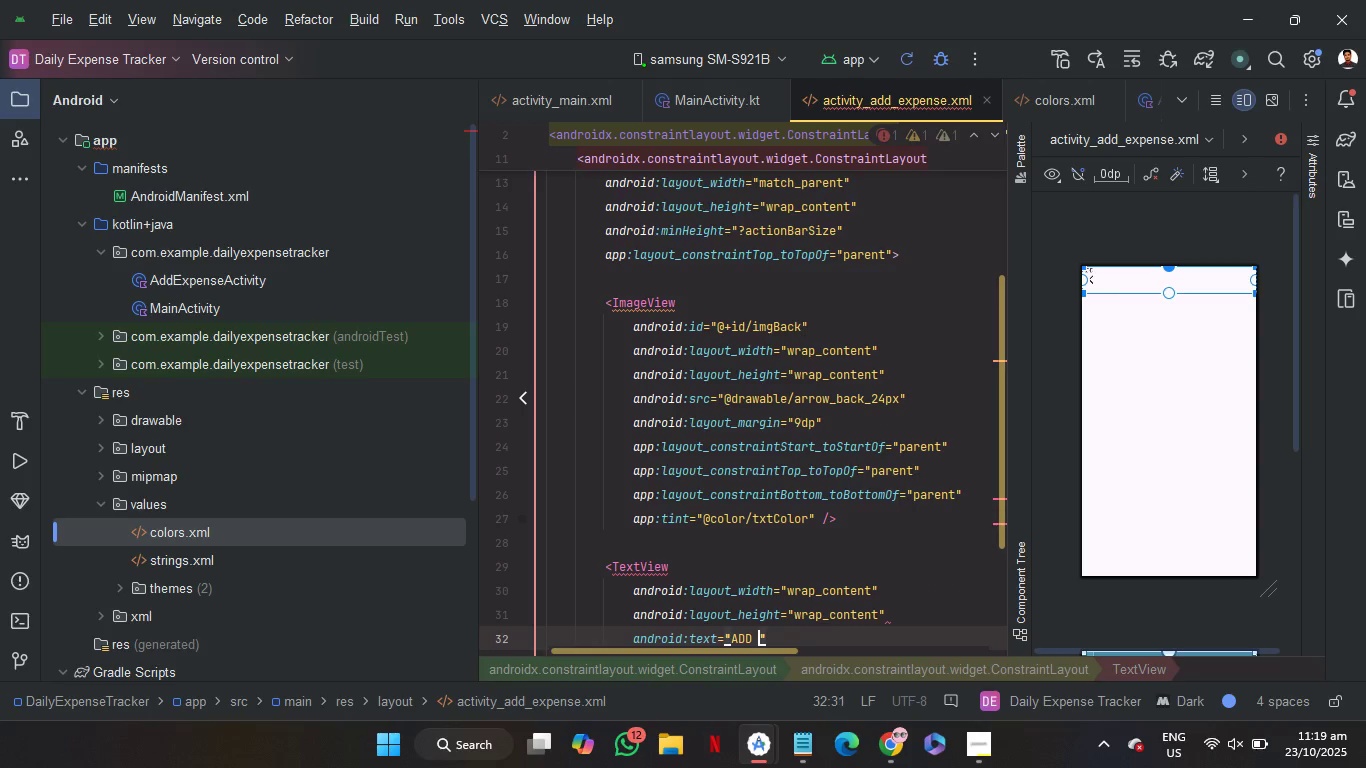 
scroll: coordinate [874, 555], scroll_direction: down, amount: 1.0
 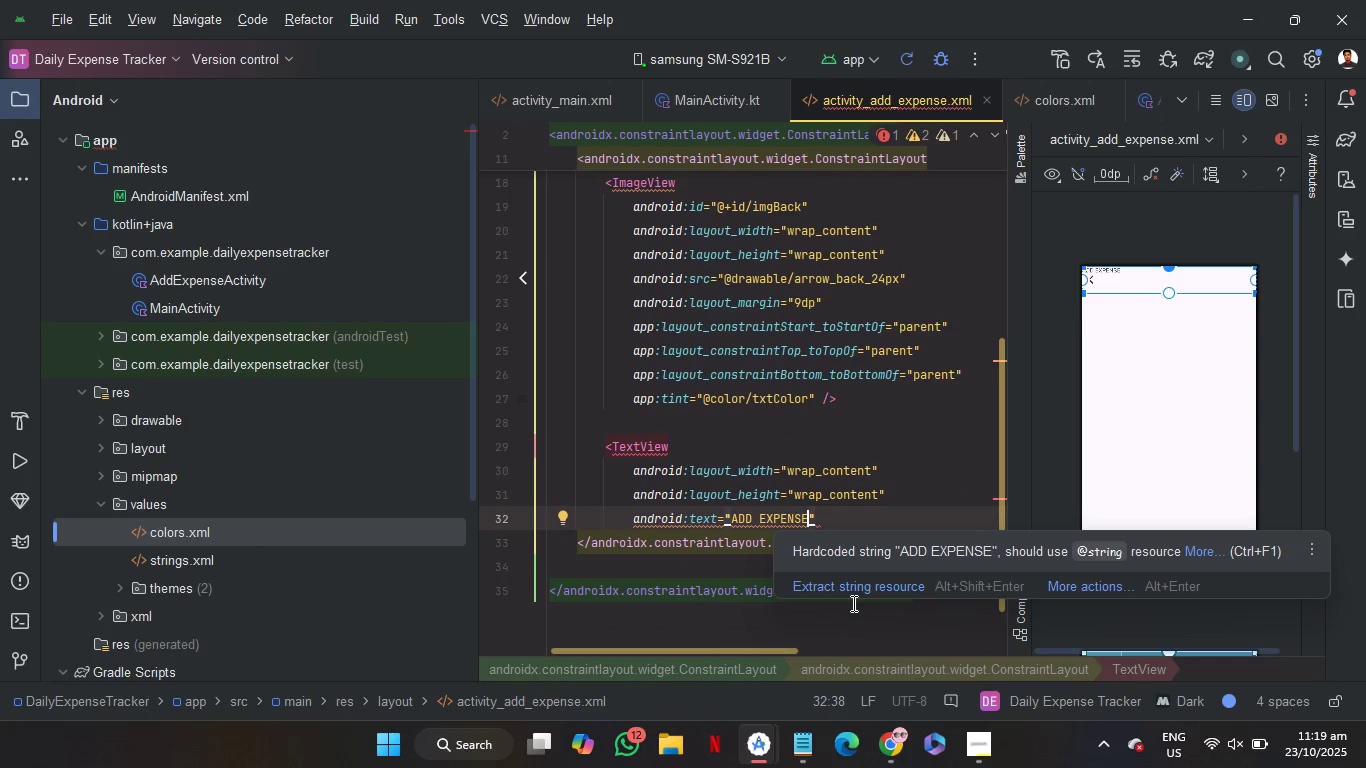 
left_click([852, 586])
 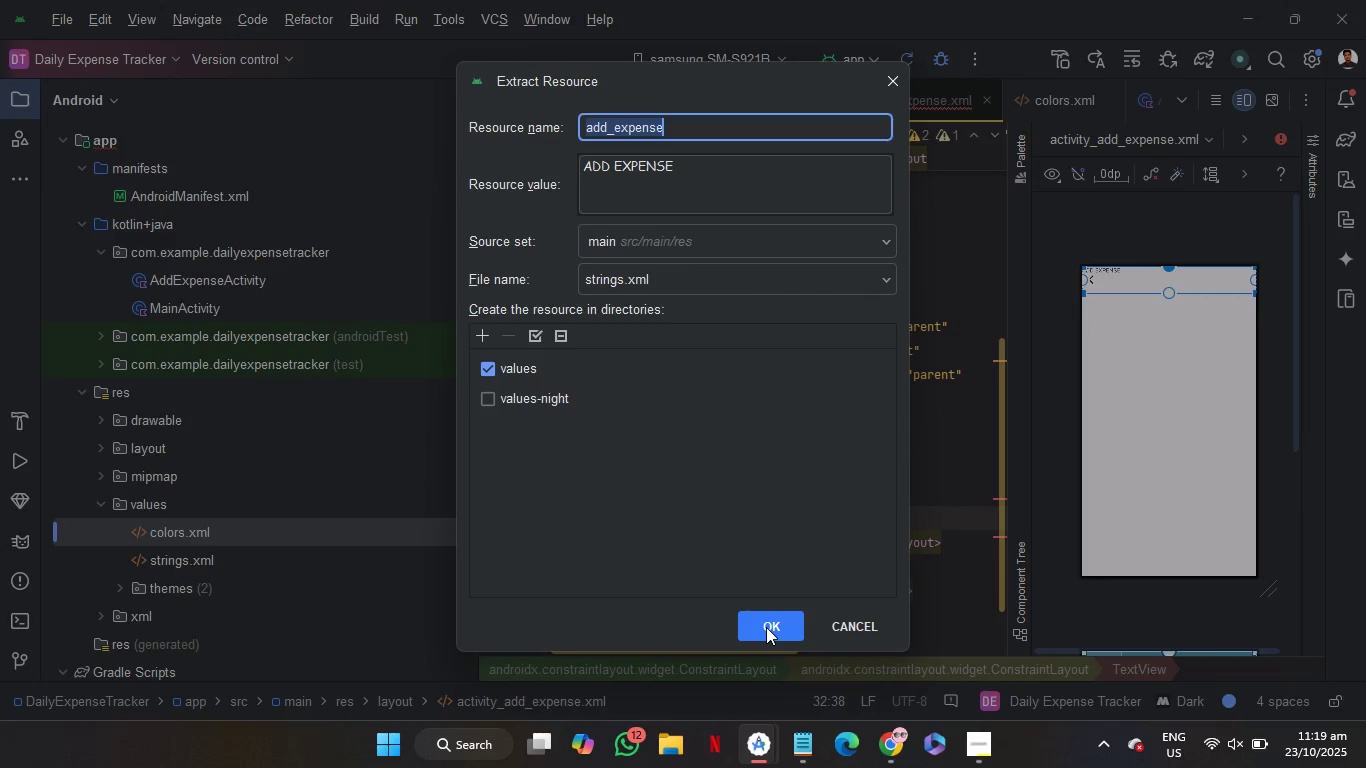 
left_click([766, 627])
 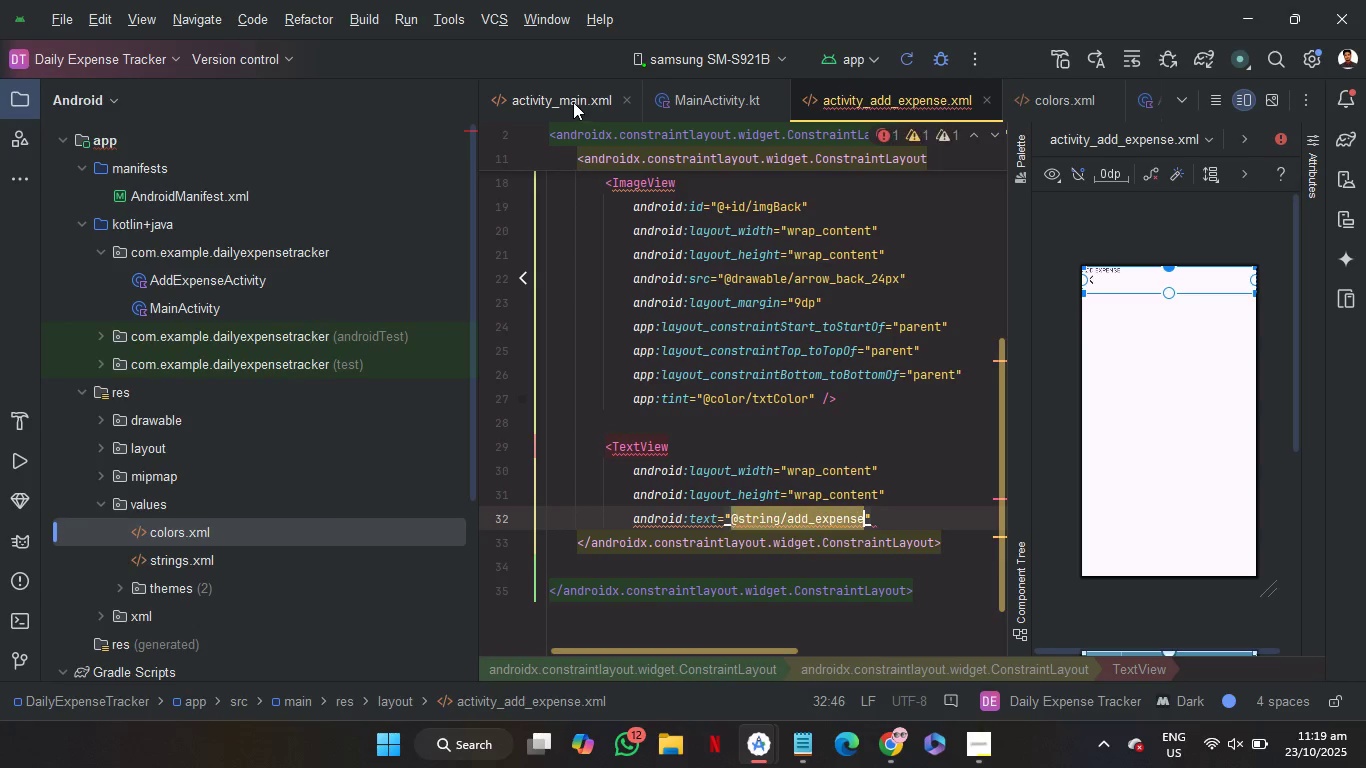 
left_click([573, 102])
 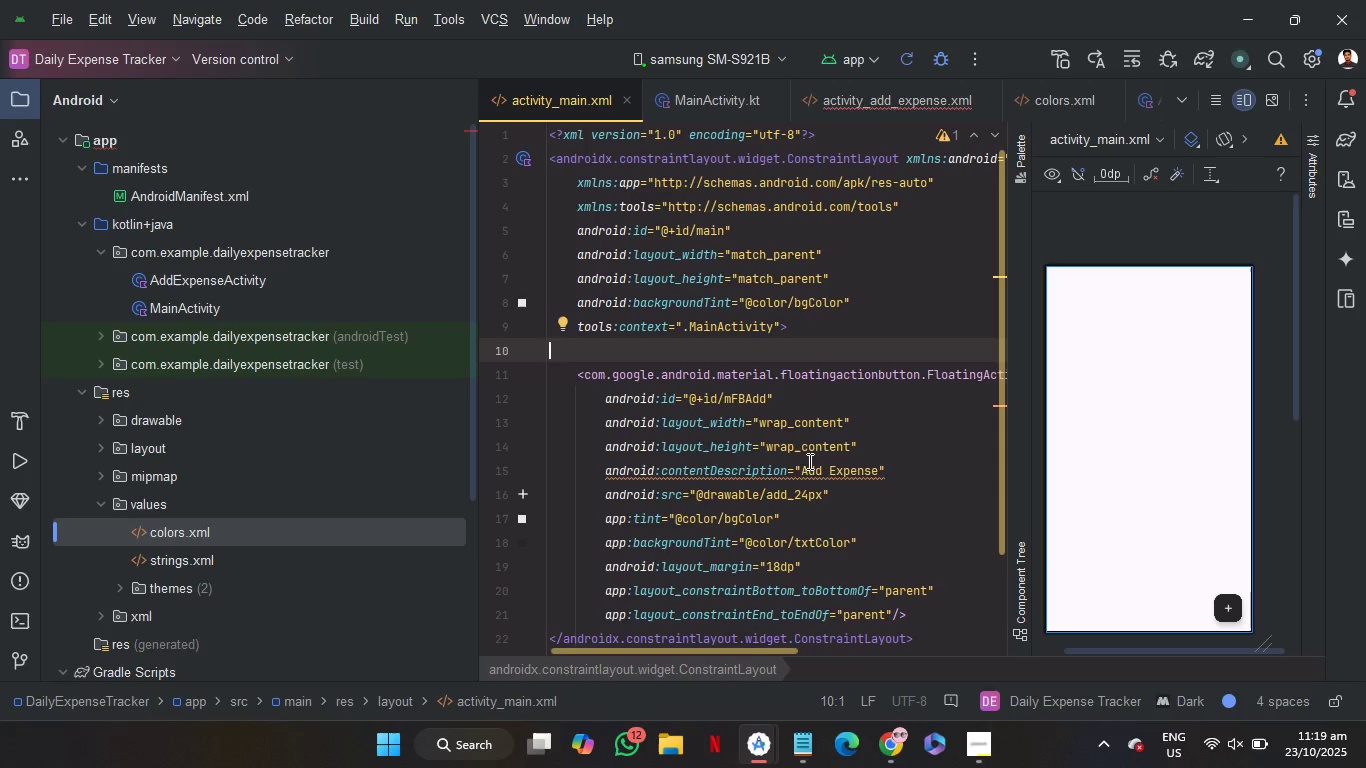 
mouse_move([860, 487])
 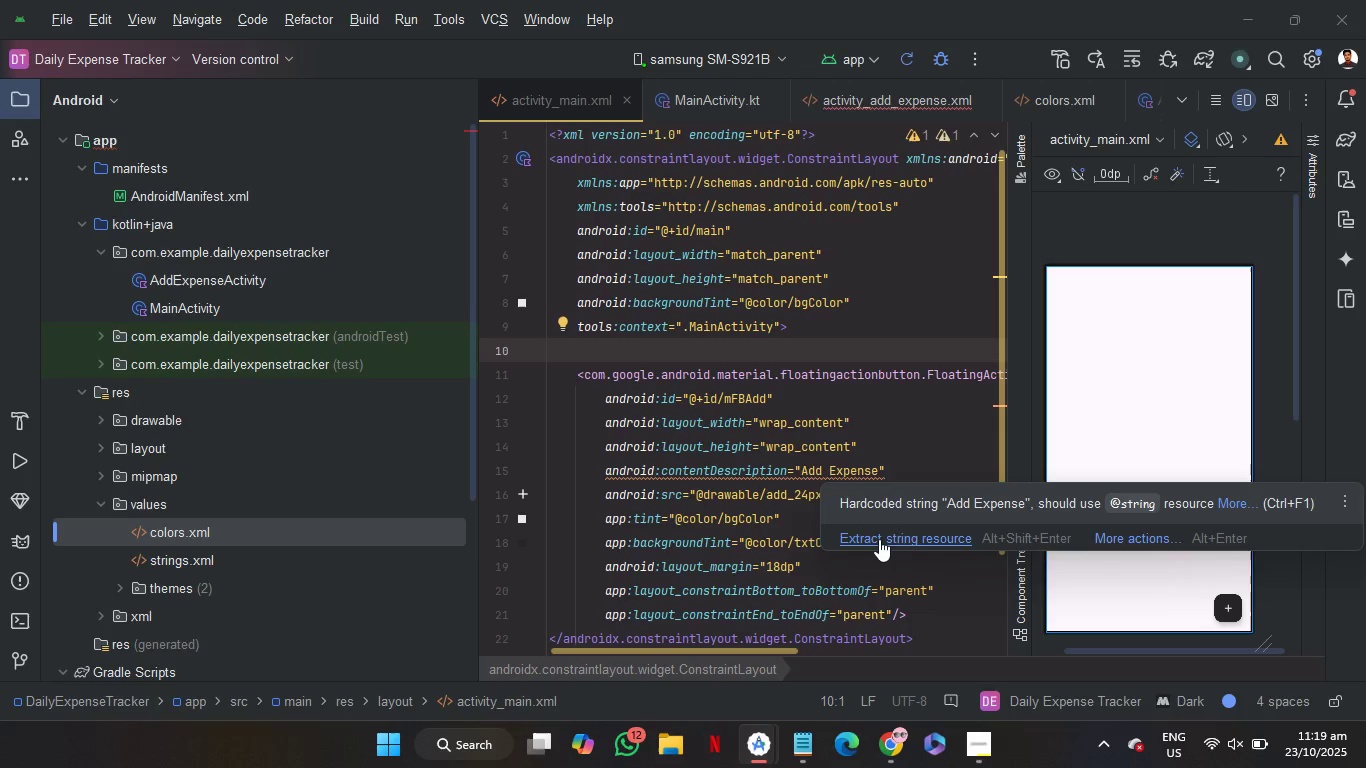 
left_click([879, 539])
 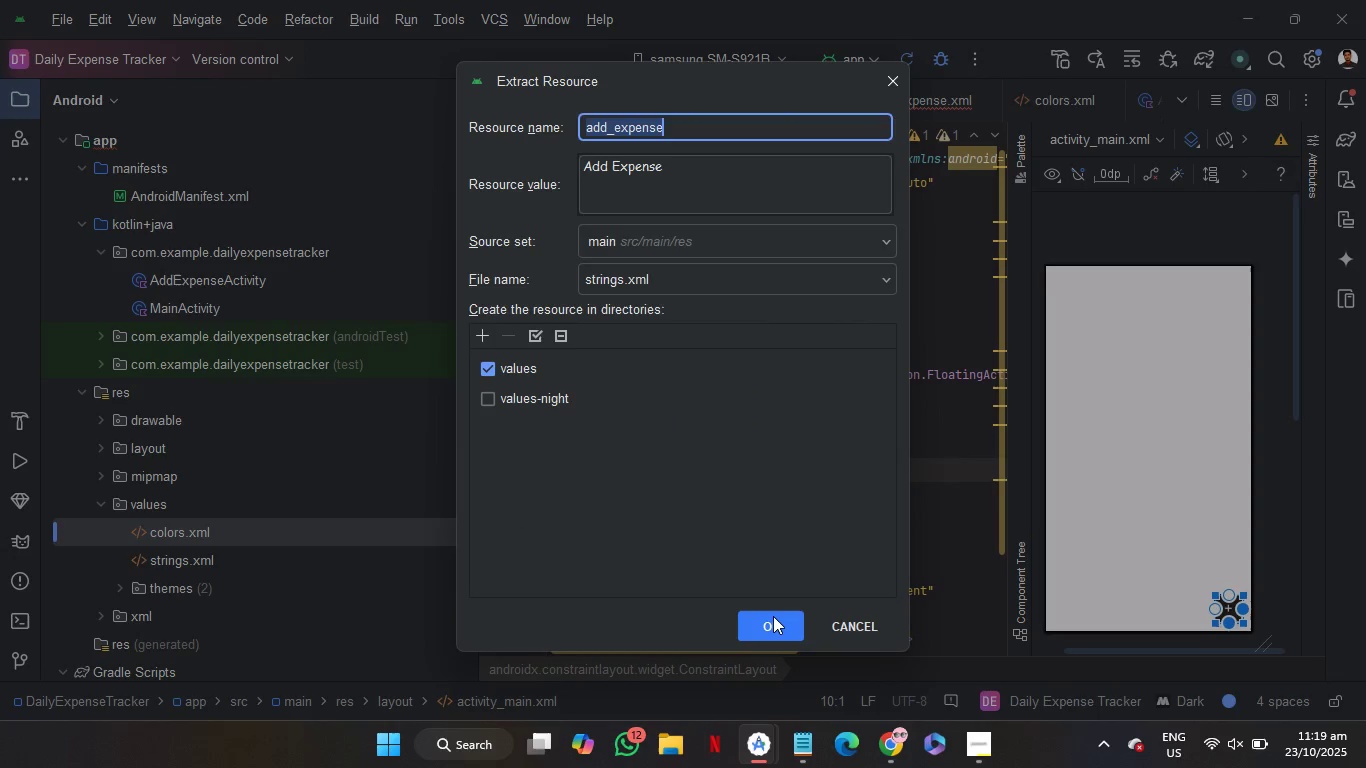 
left_click([773, 616])
 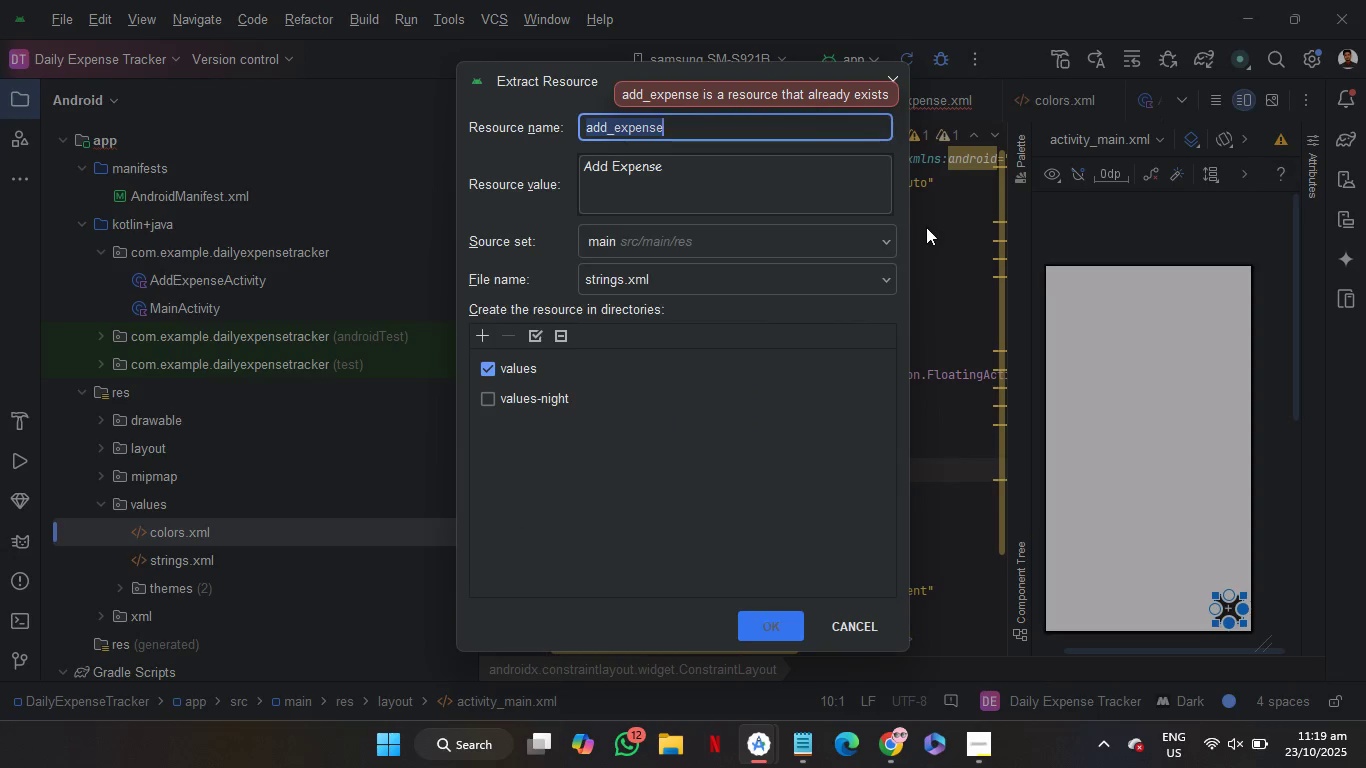 
wait(9.07)
 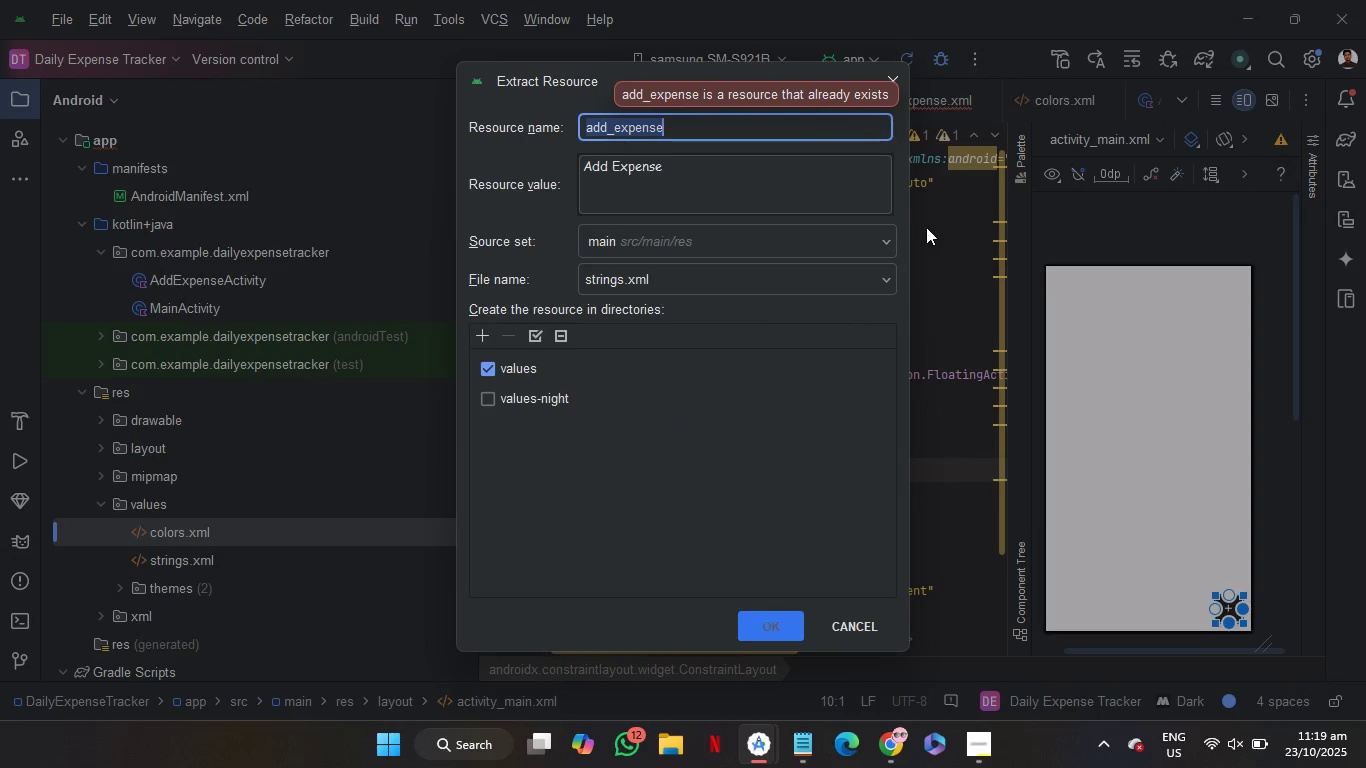 
left_click([894, 76])
 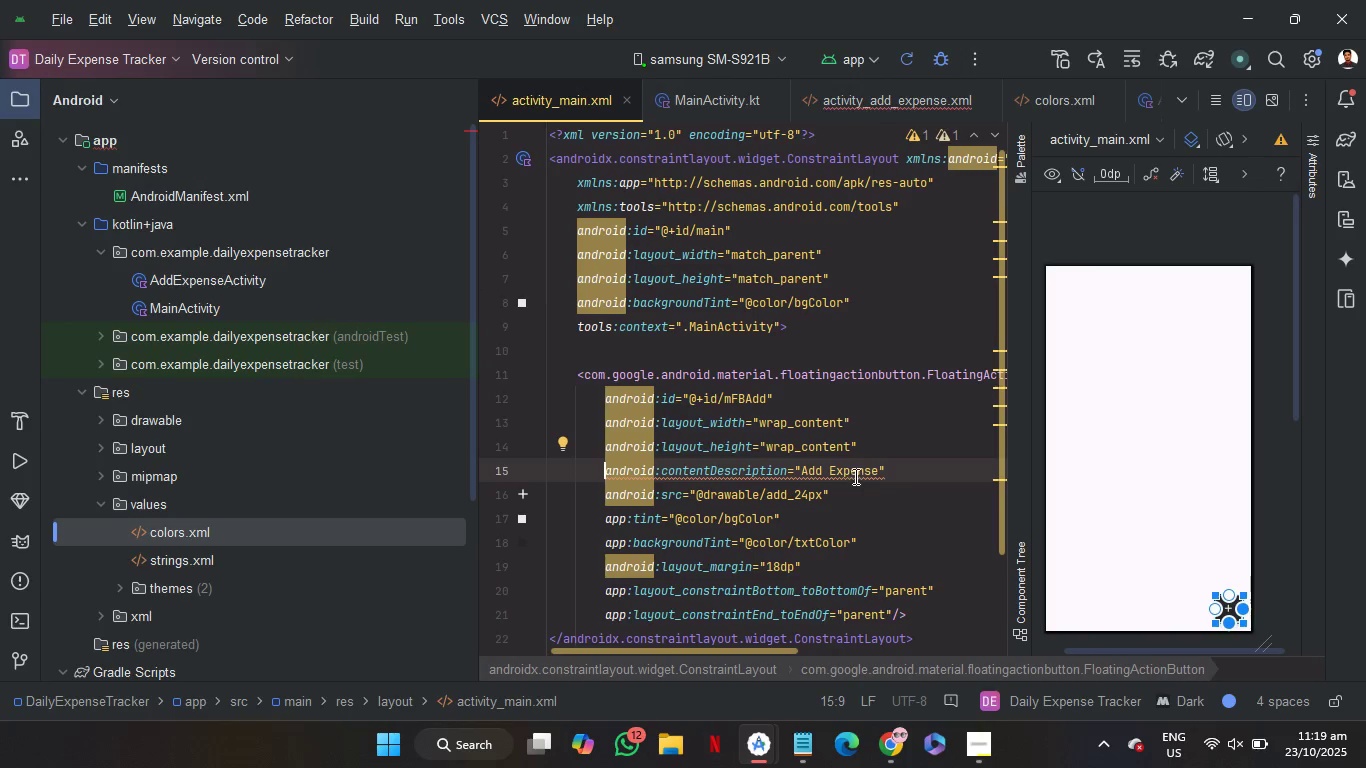 
double_click([854, 476])
 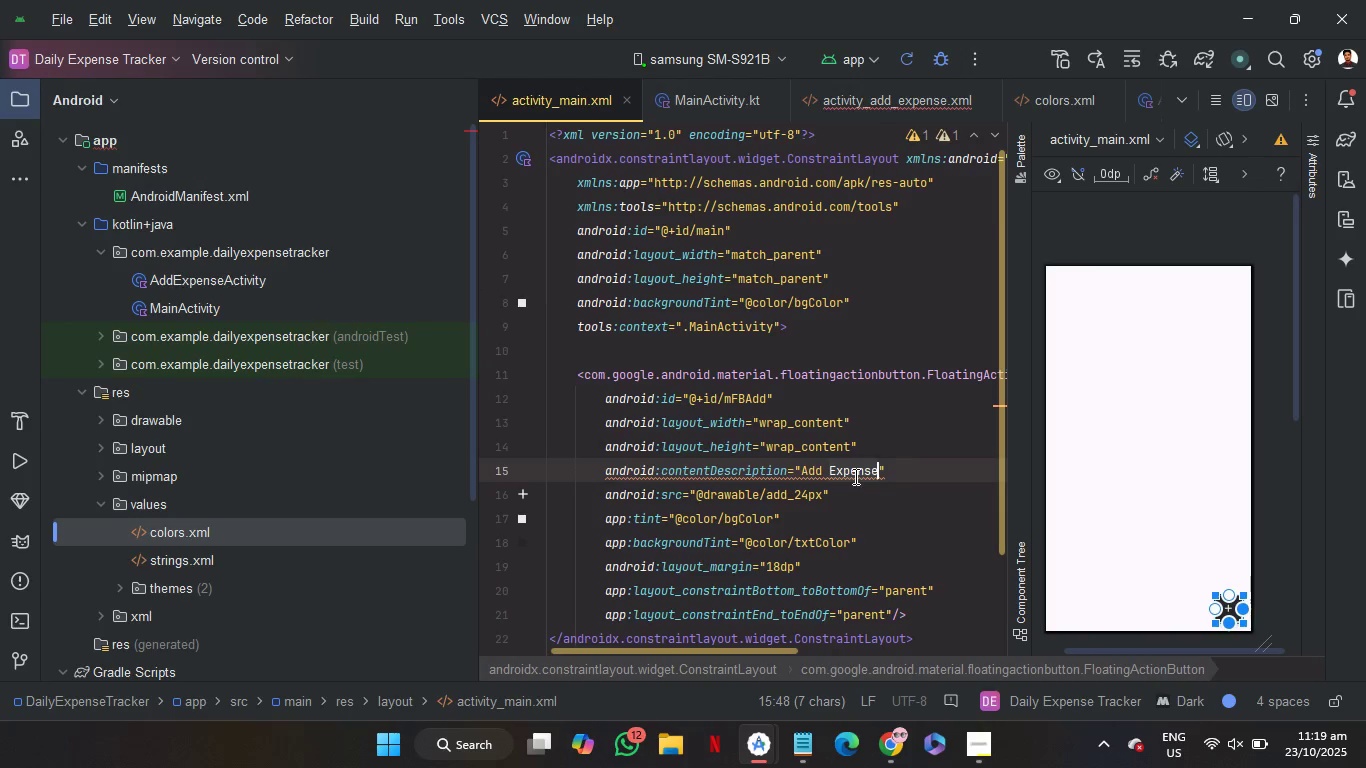 
key(Backspace)
 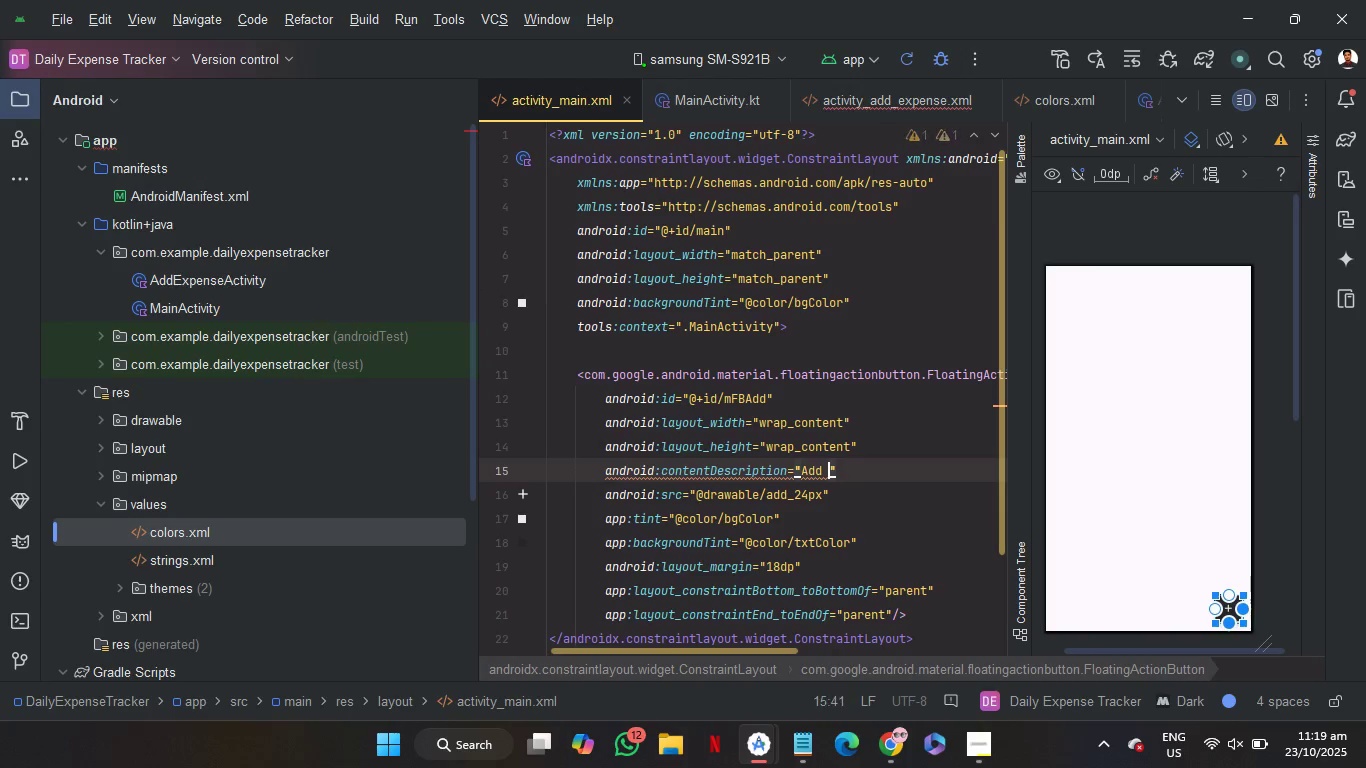 
key(Backspace)
 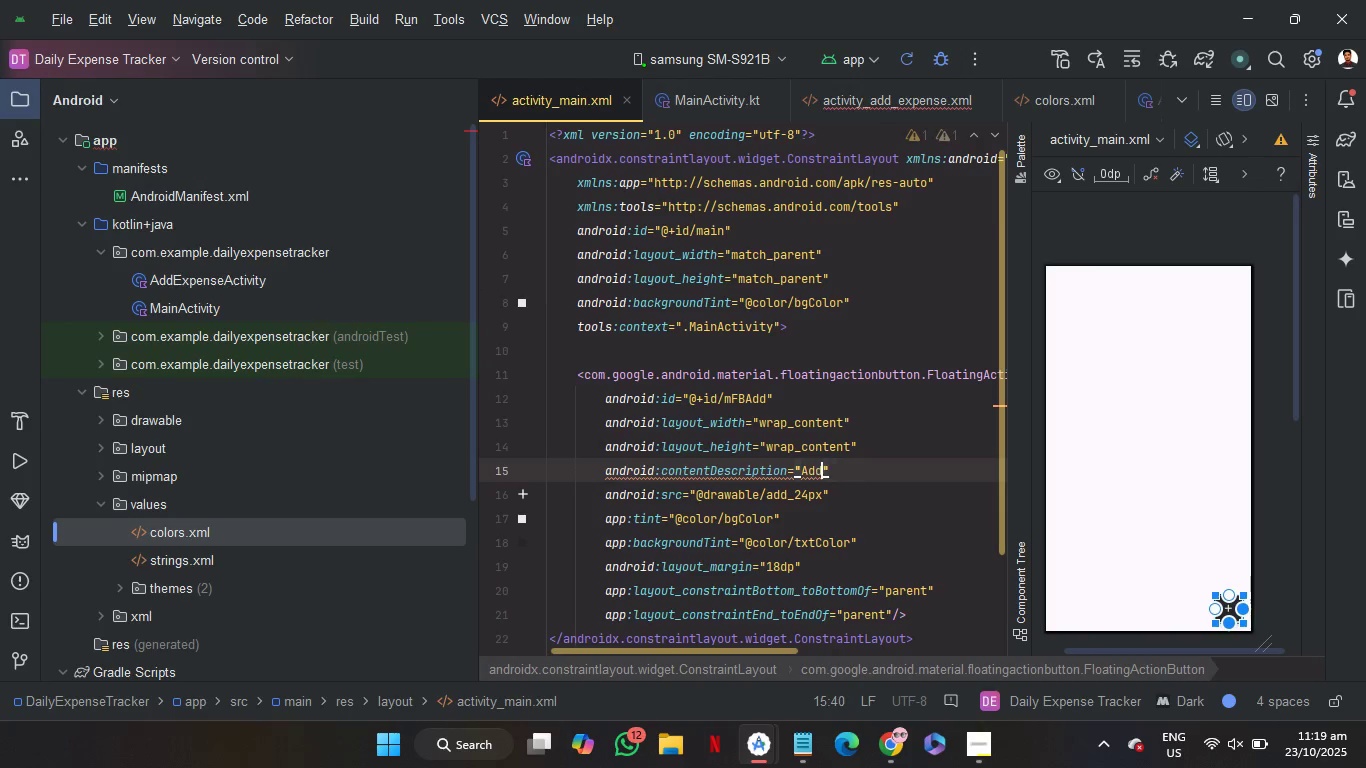 
key(Backspace)
 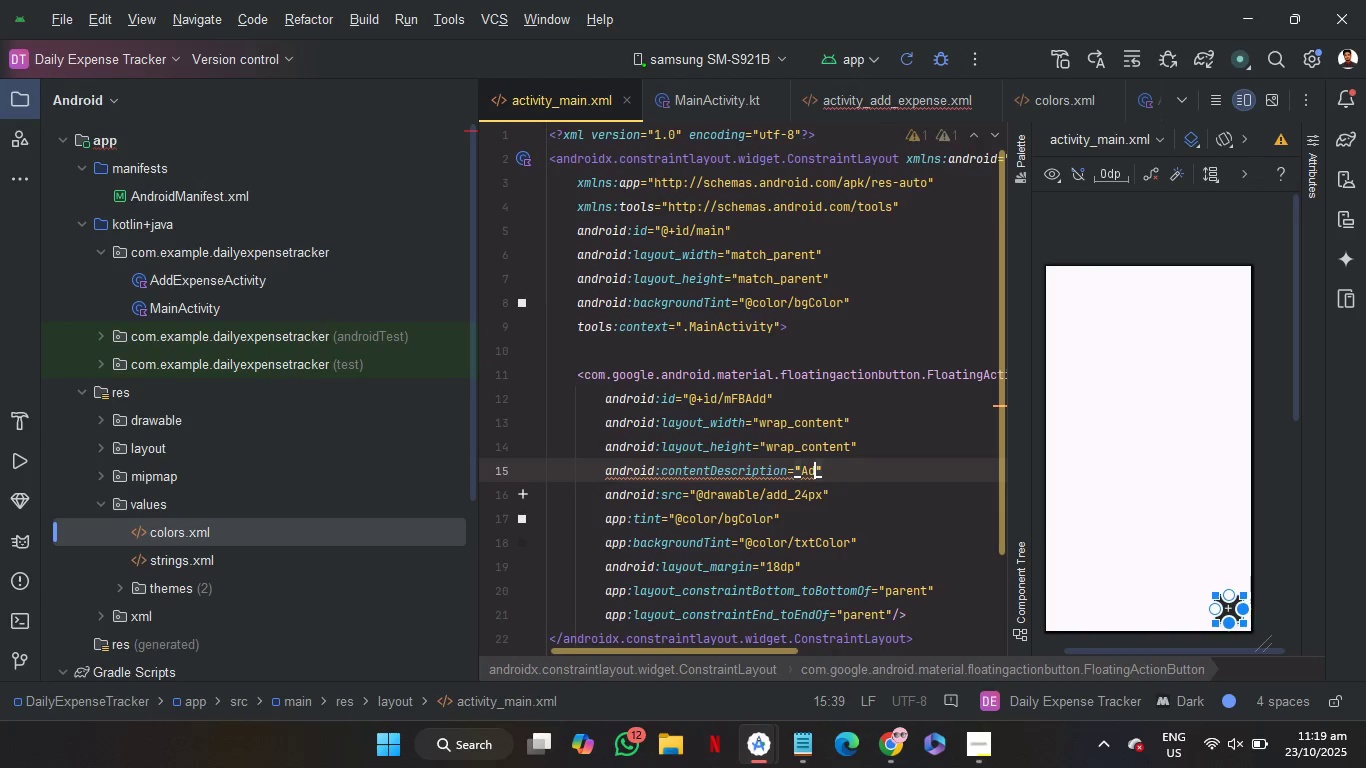 
key(Backspace)
 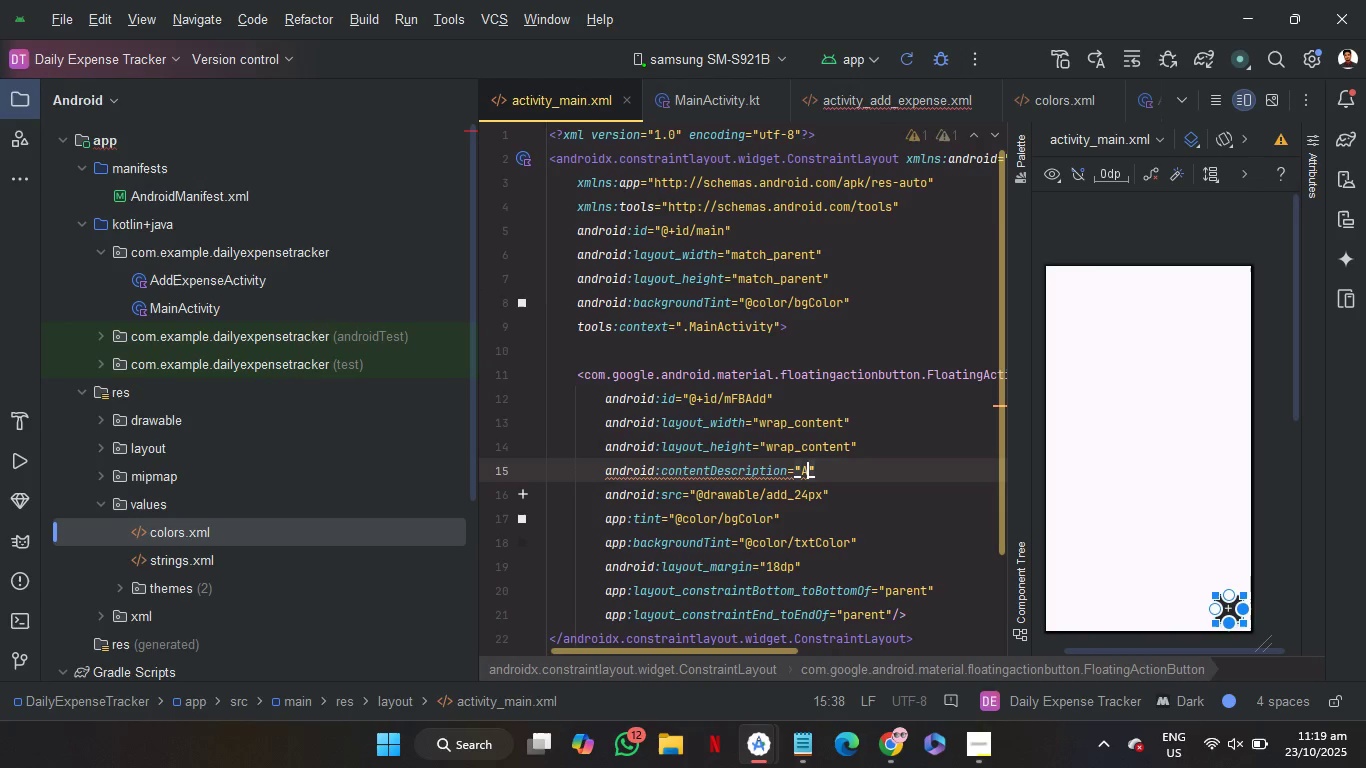 
key(Backspace)
 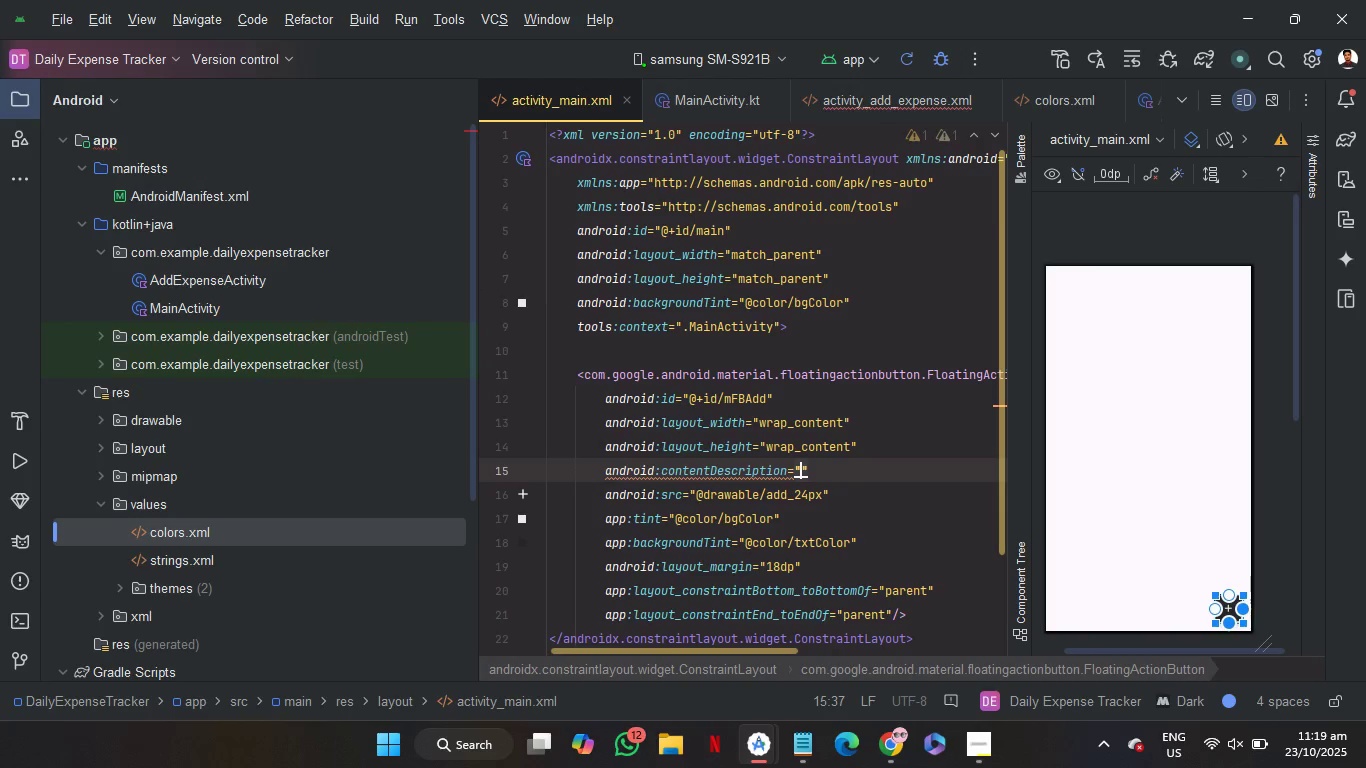 
key(A)
 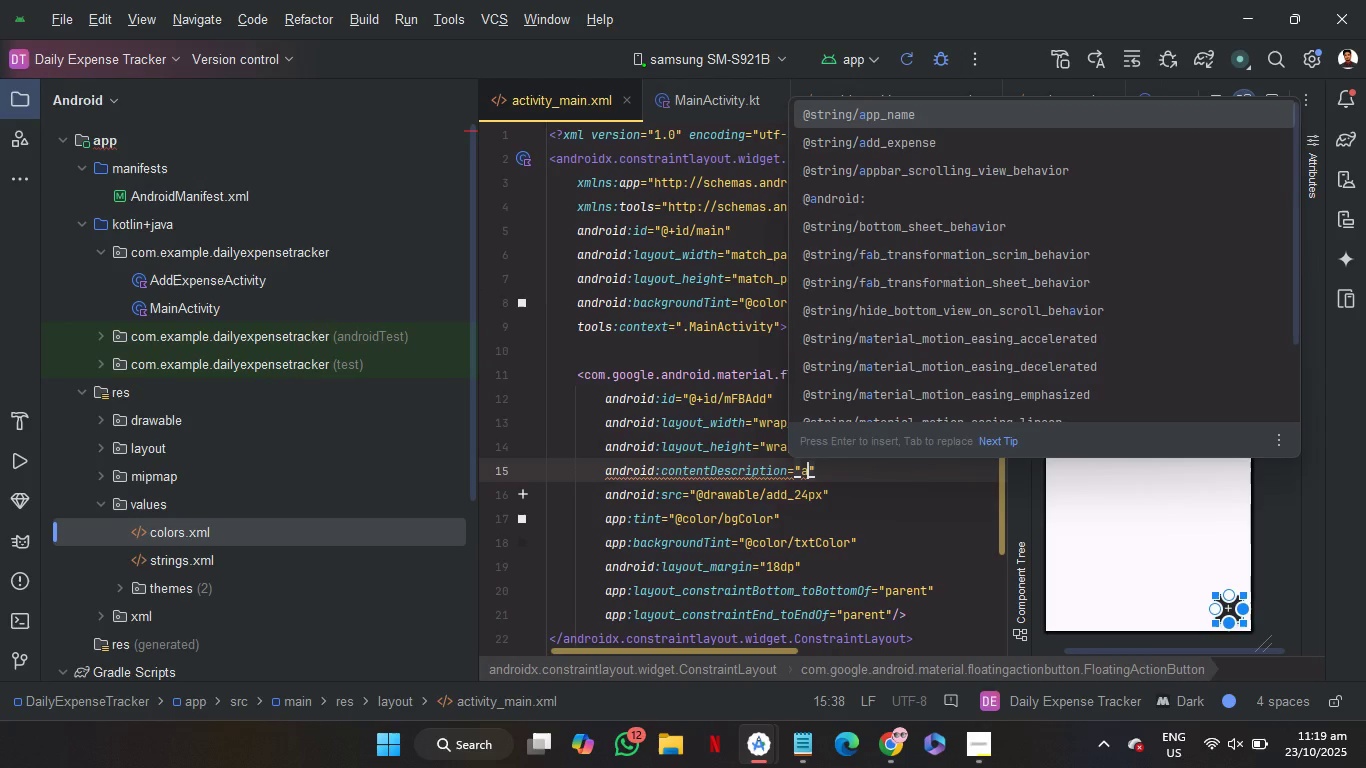 
key(ArrowDown)
 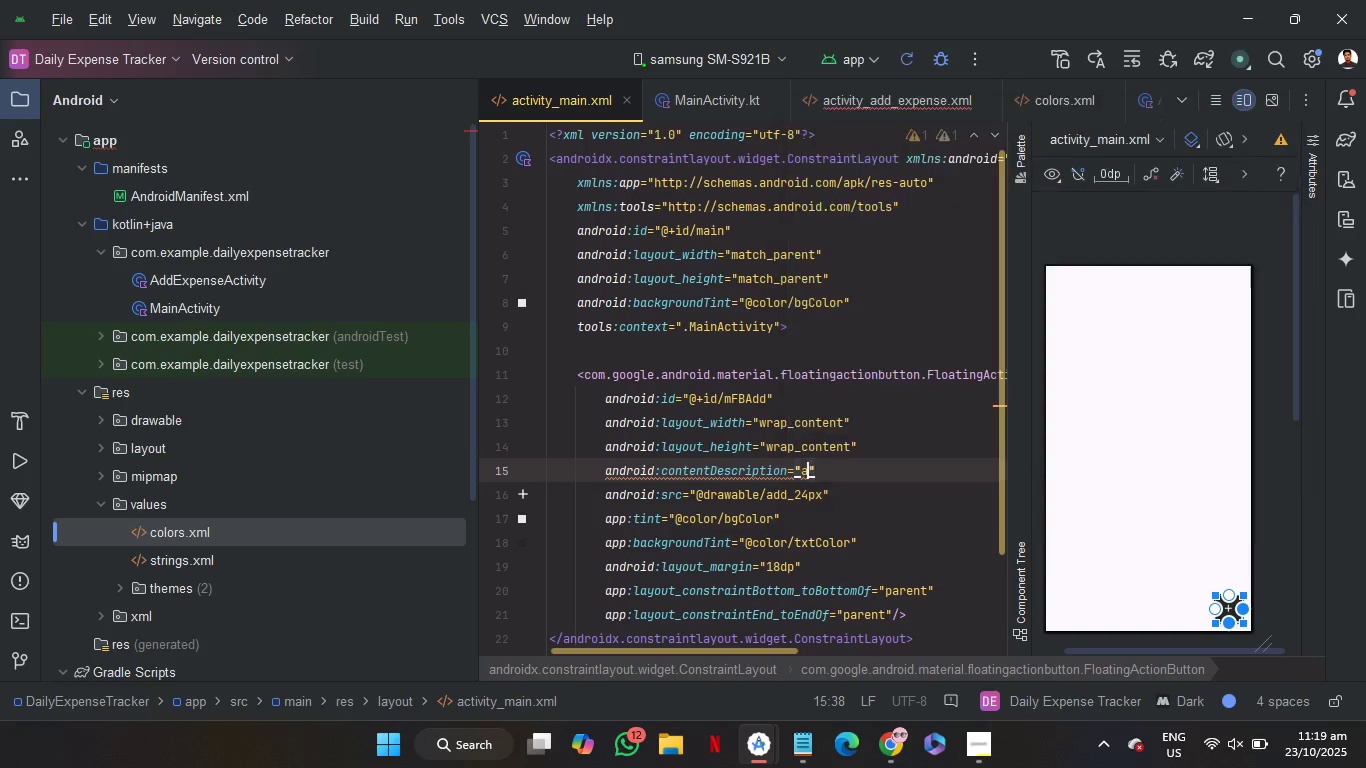 
key(Enter)
 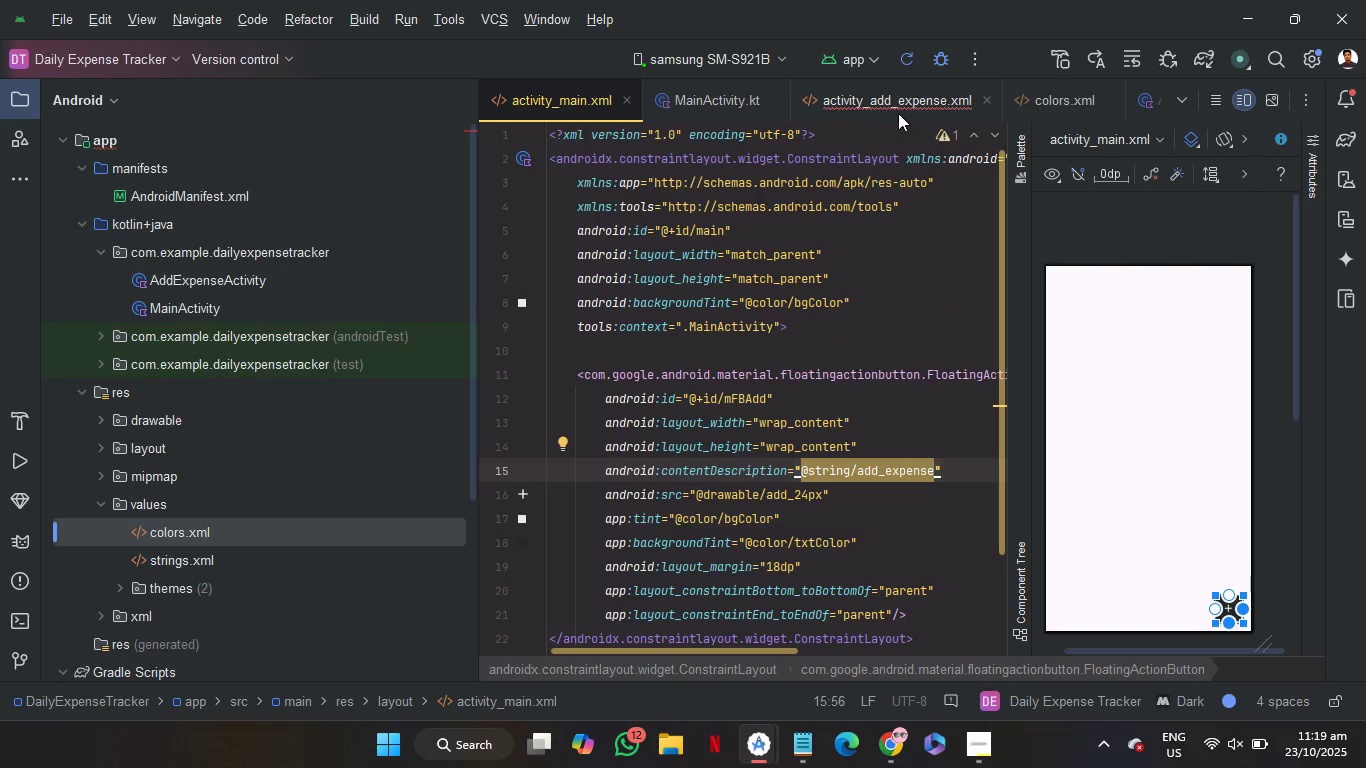 
left_click([900, 113])
 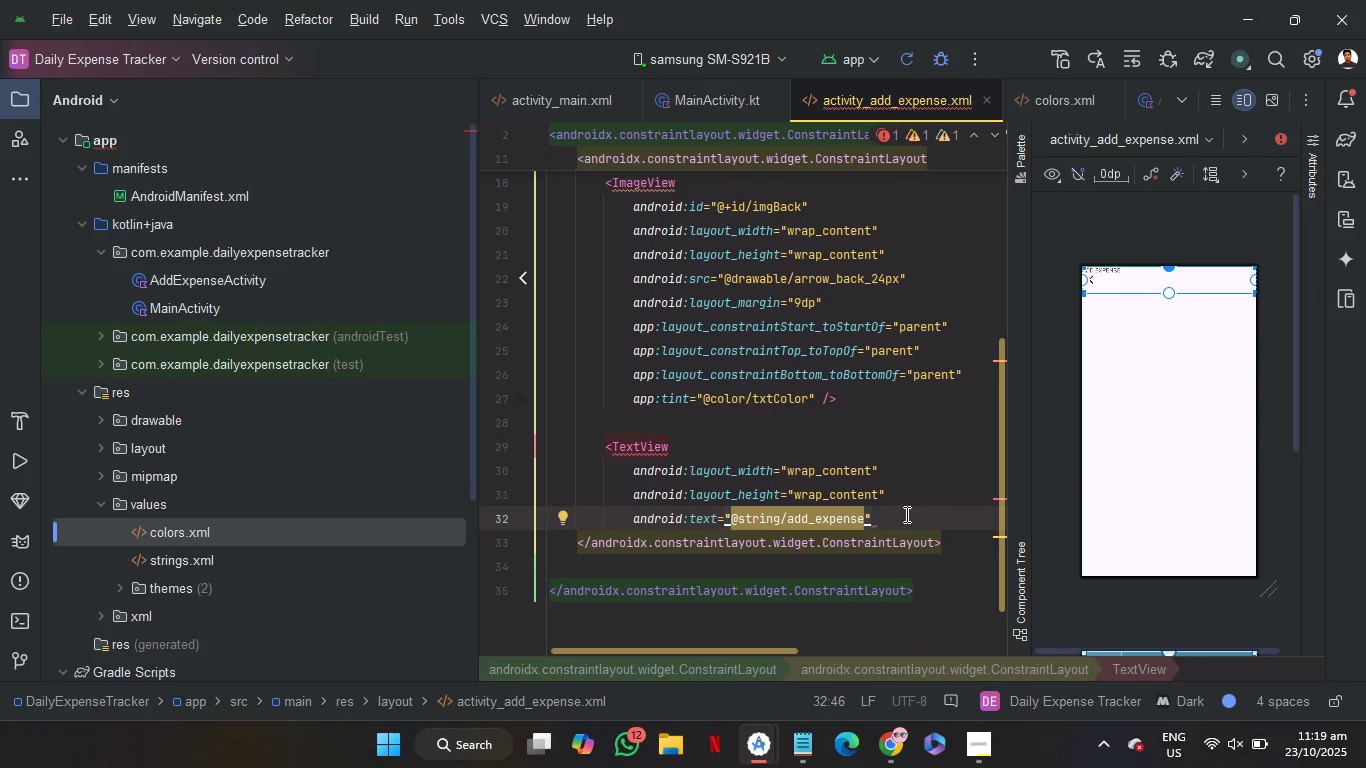 
left_click([905, 514])
 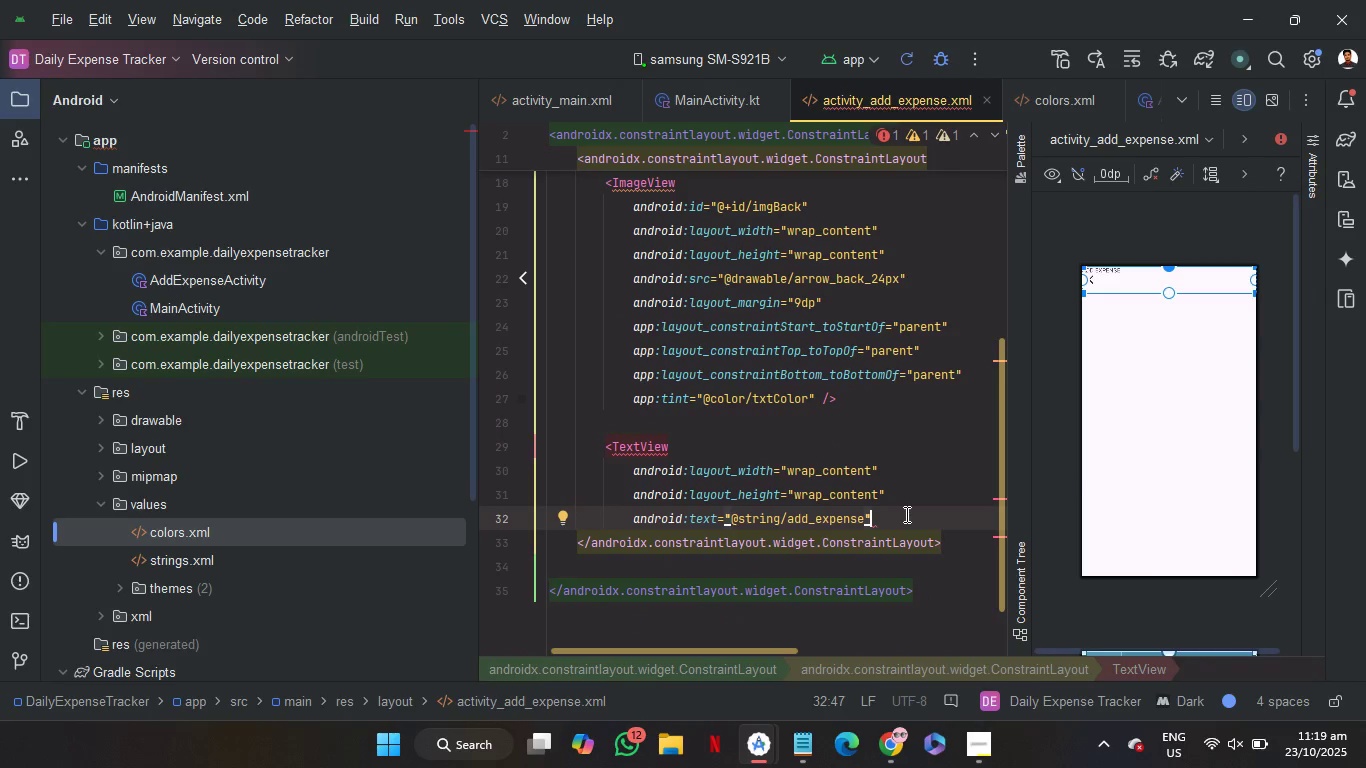 
key(Slash)
 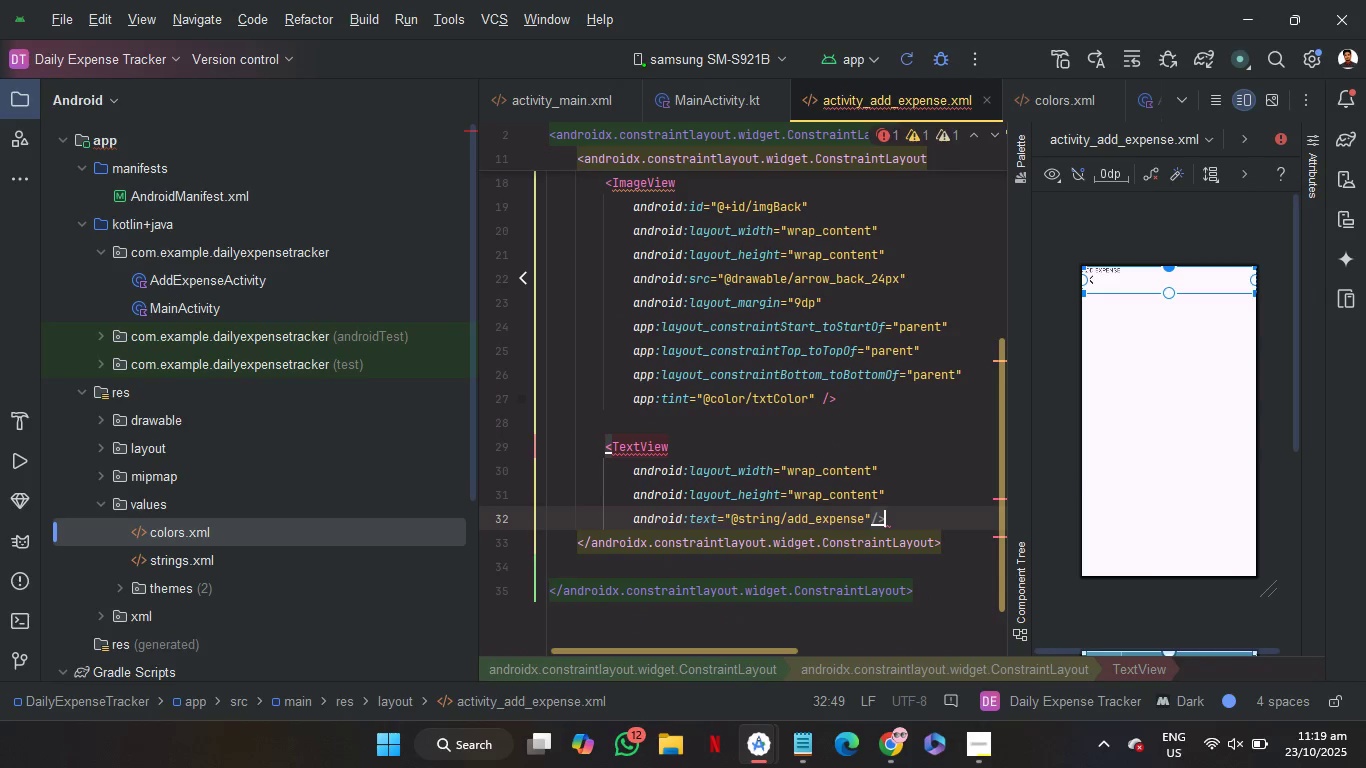 
key(ArrowLeft)
 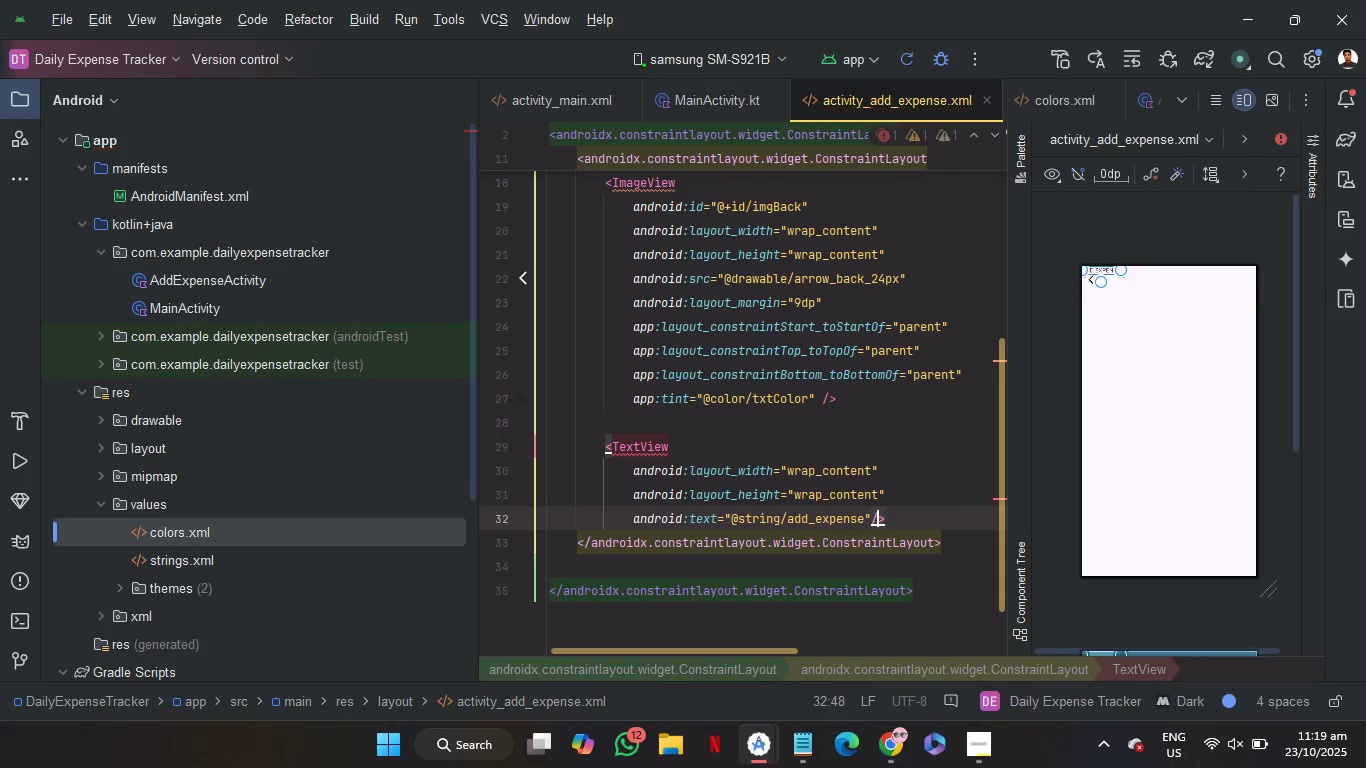 
key(ArrowLeft)
 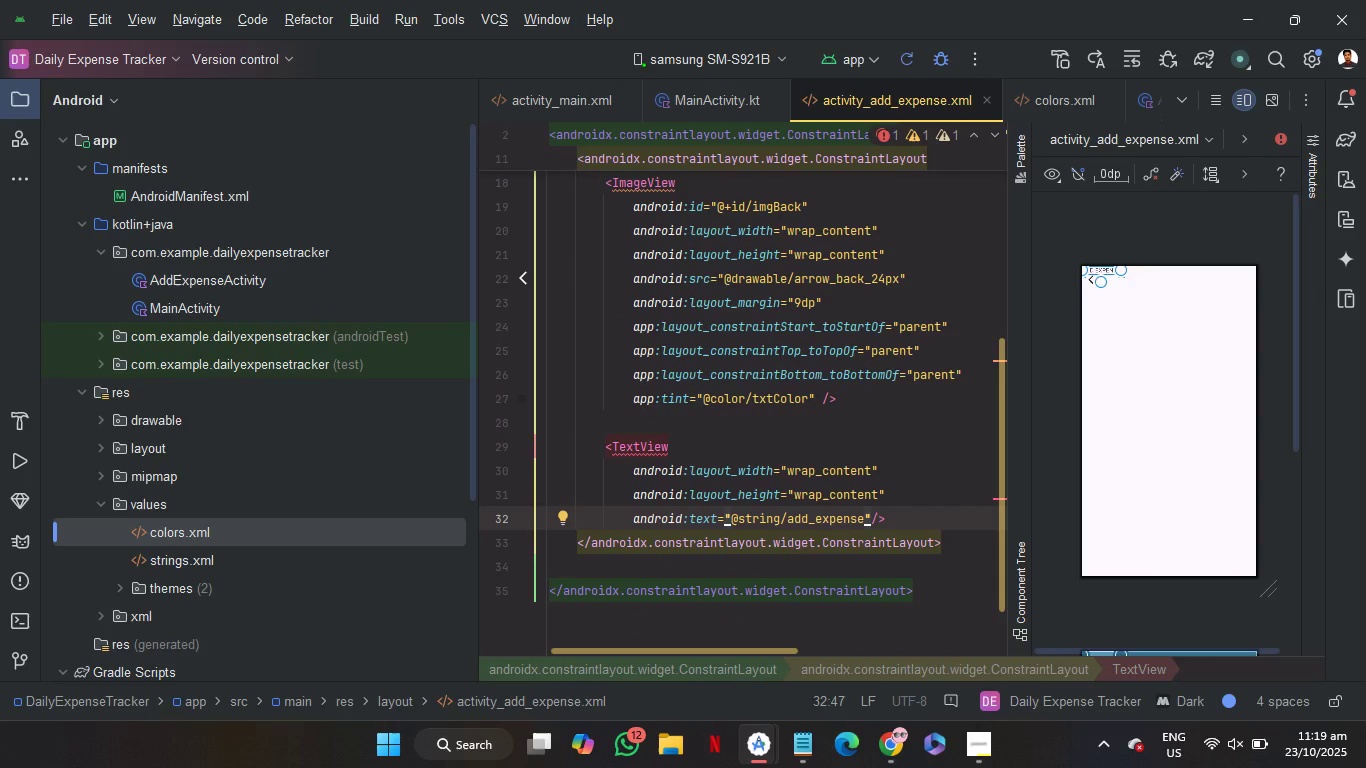 
key(Enter)
 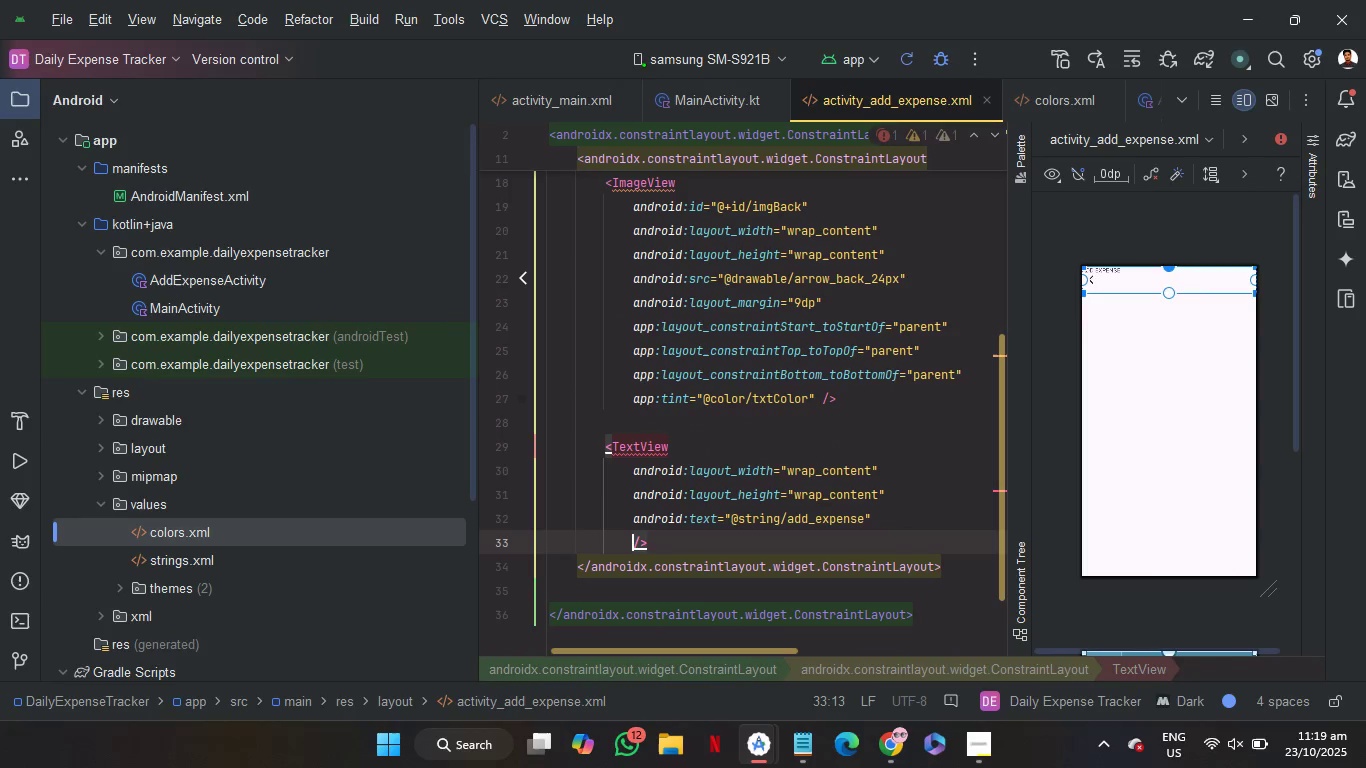 
type(top)
 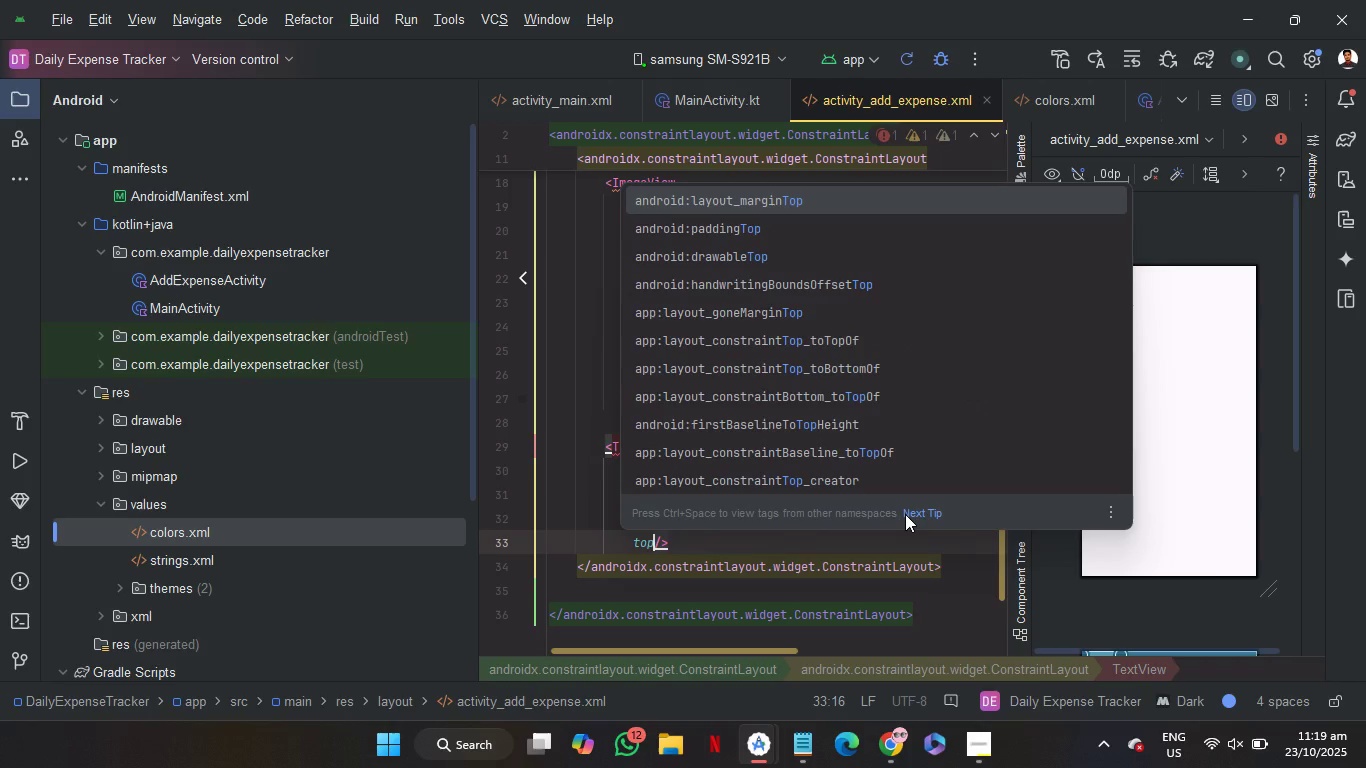 
key(ArrowDown)
 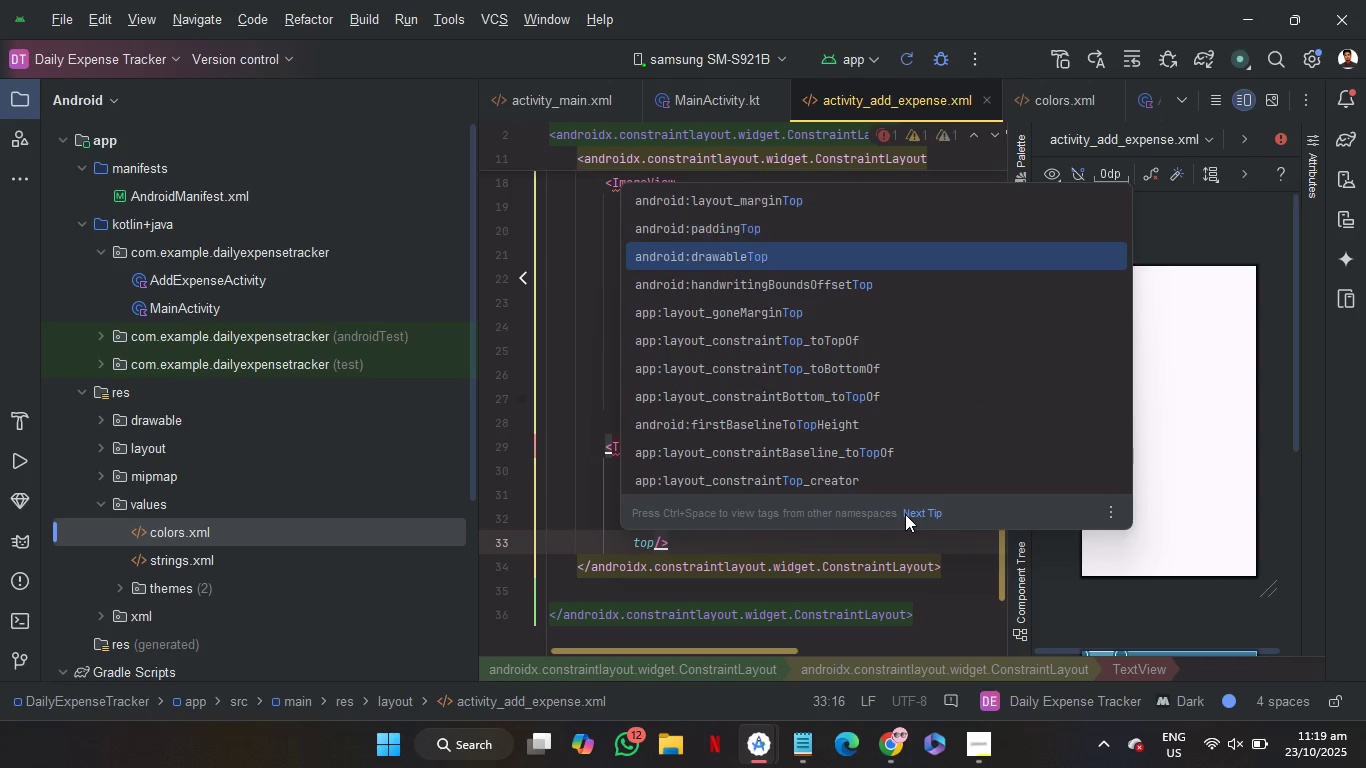 
key(ArrowDown)
 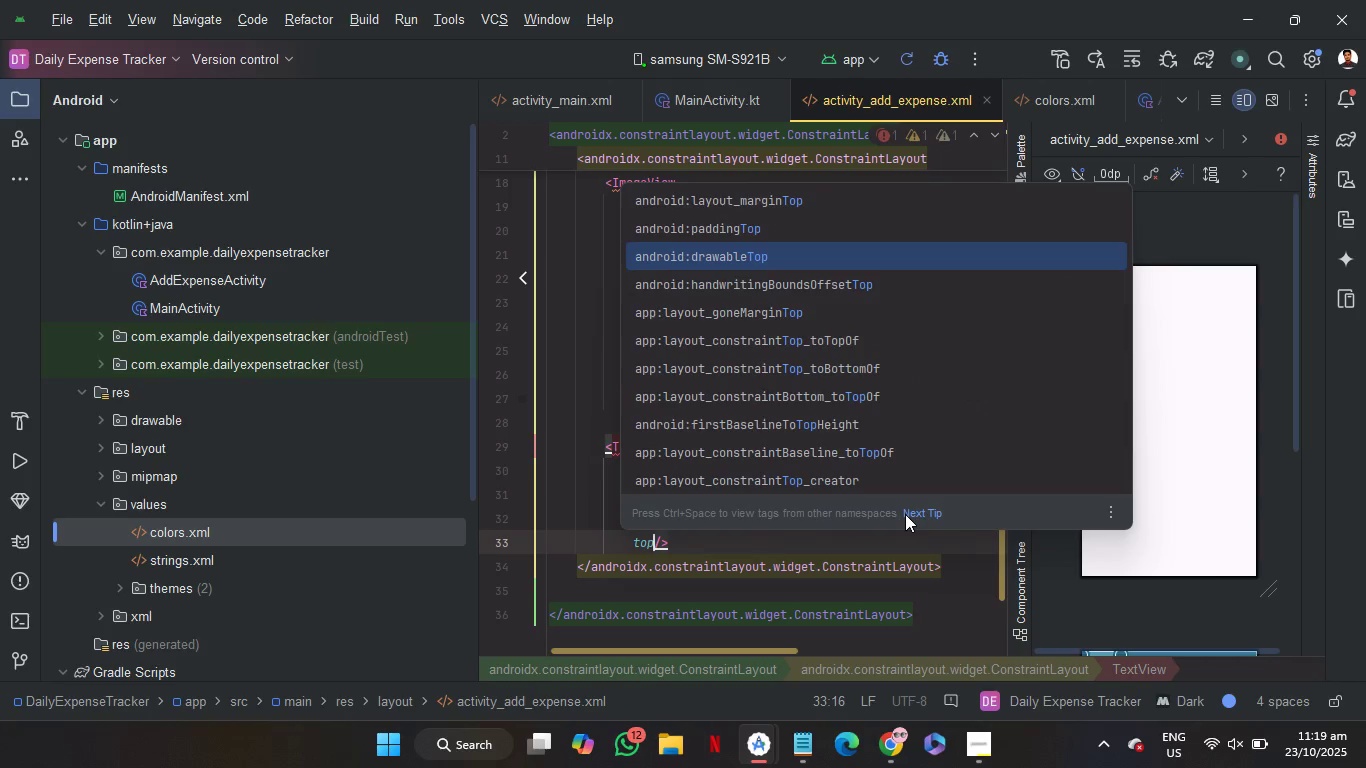 
key(ArrowDown)
 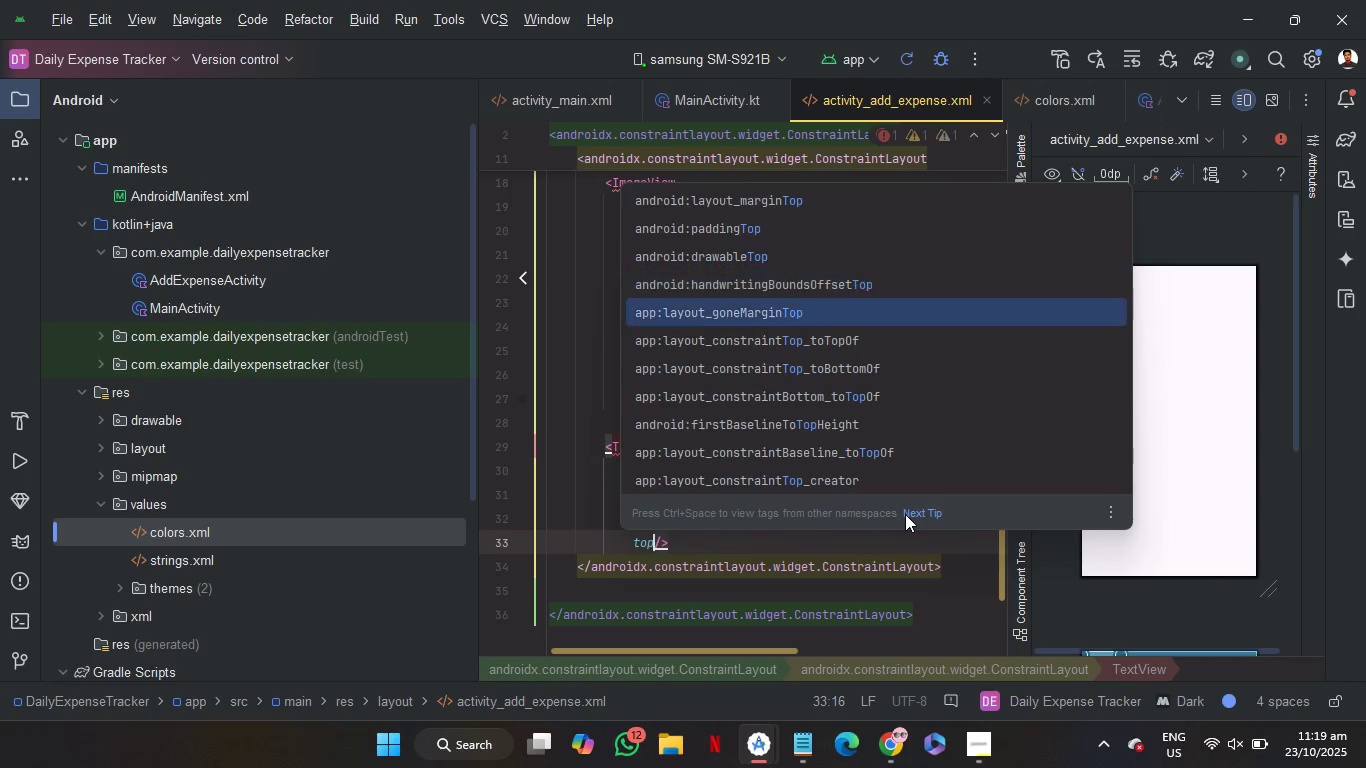 
key(ArrowDown)
 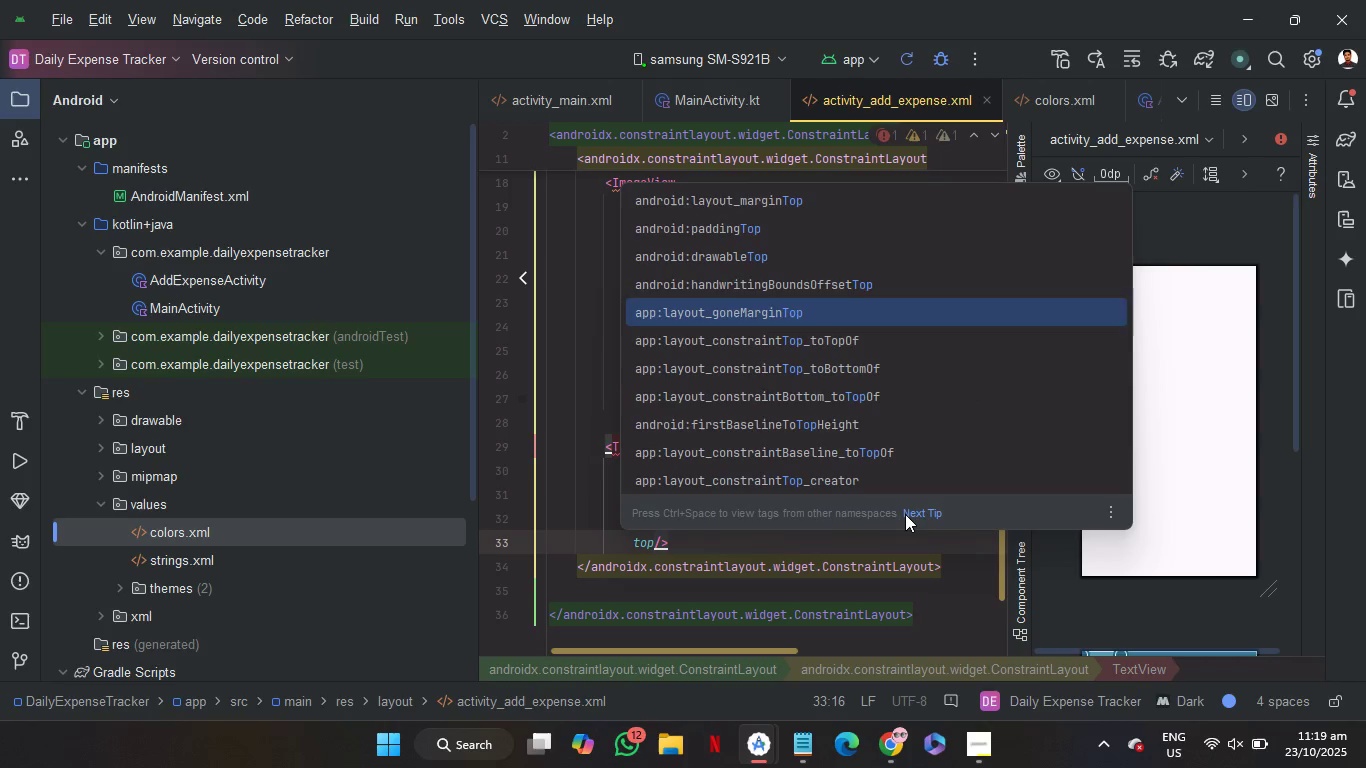 
key(ArrowDown)
 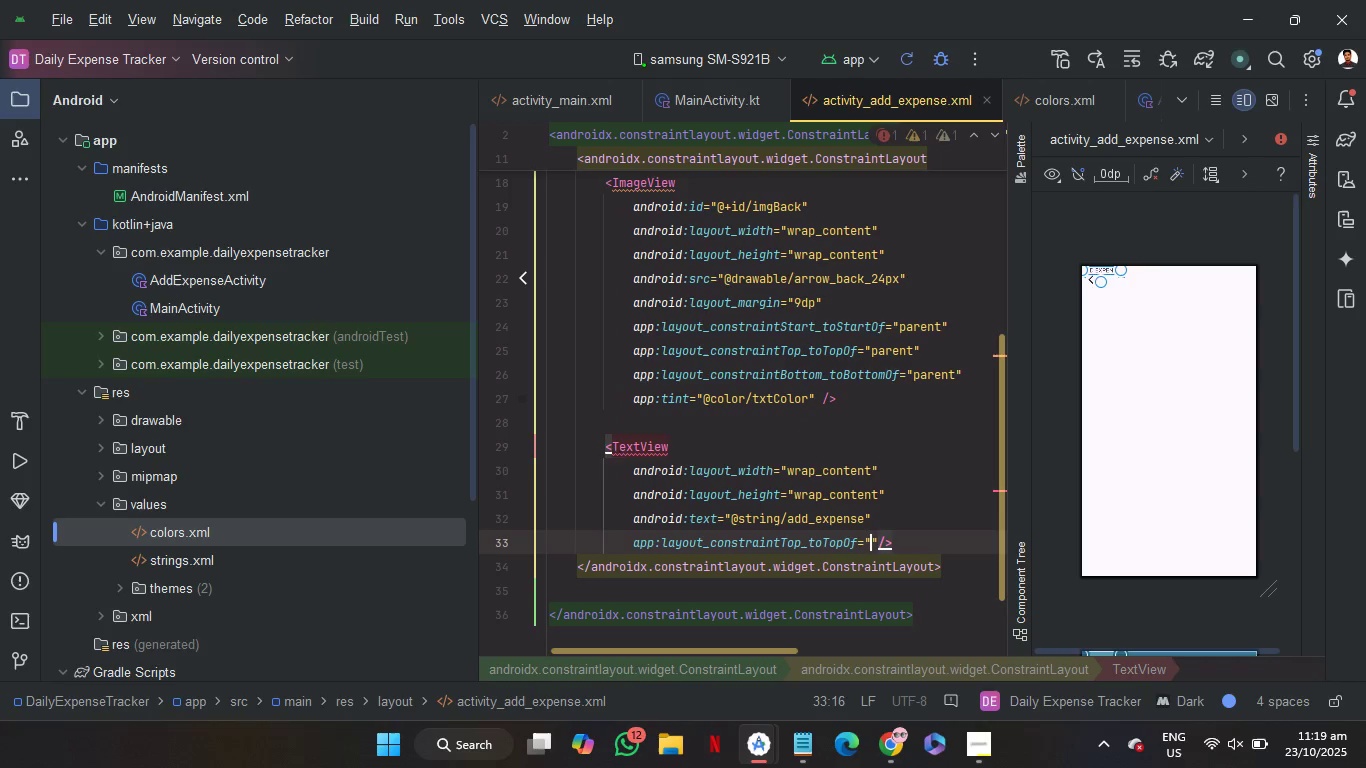 
key(Enter)
 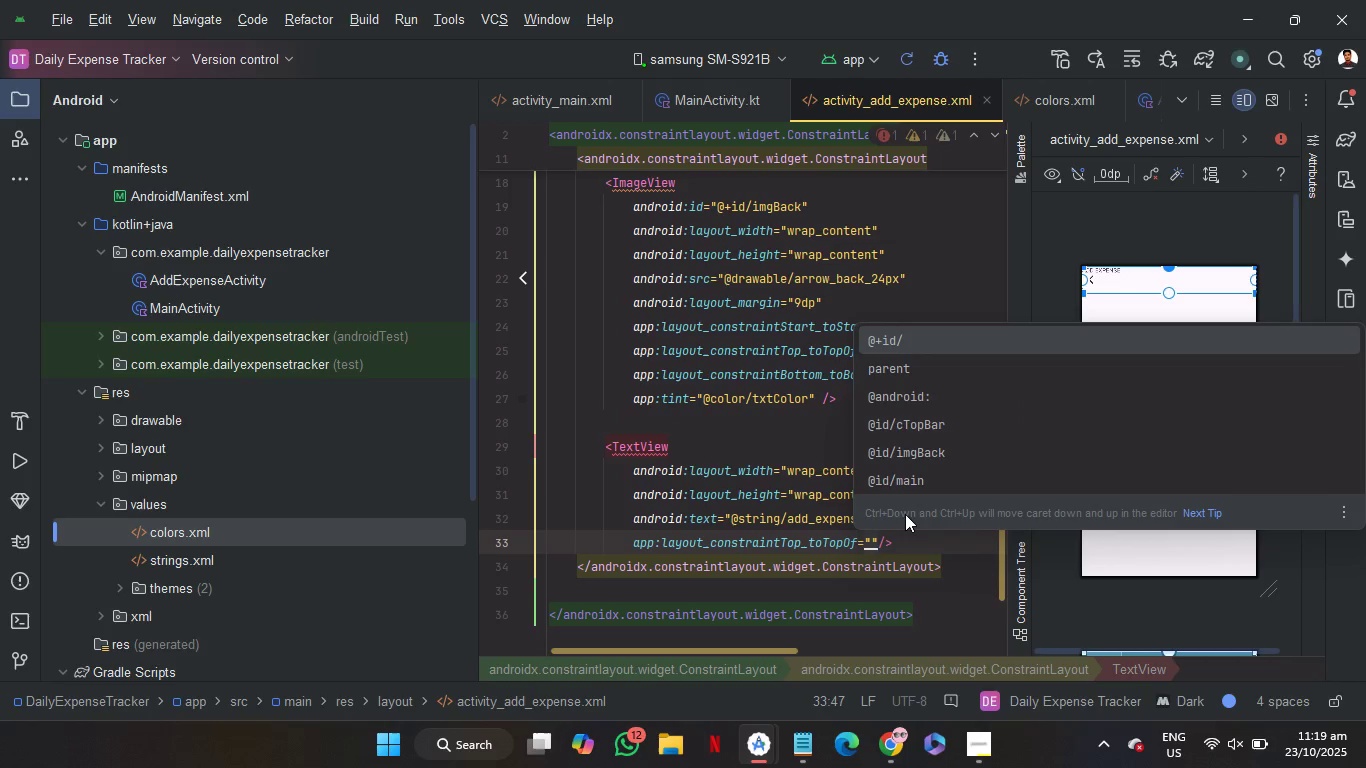 
key(ArrowDown)
 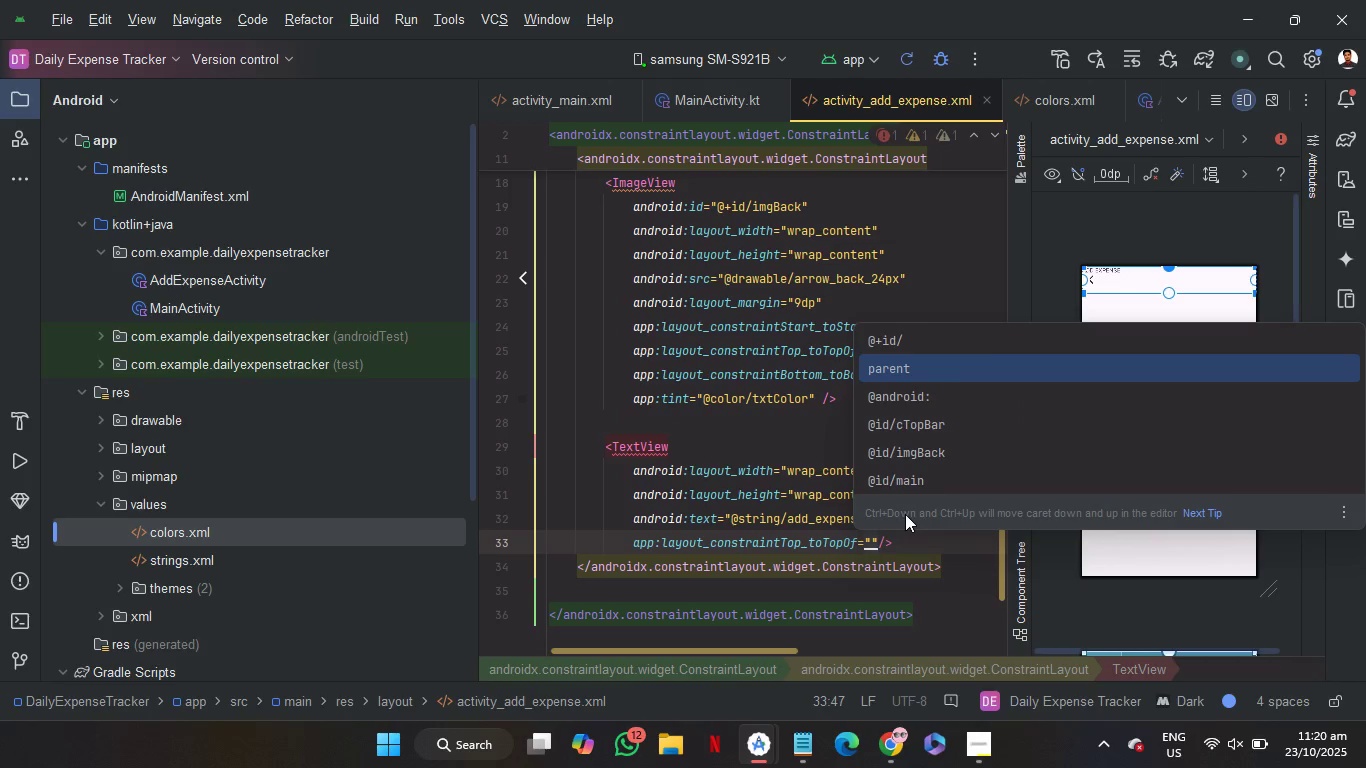 
key(Enter)
 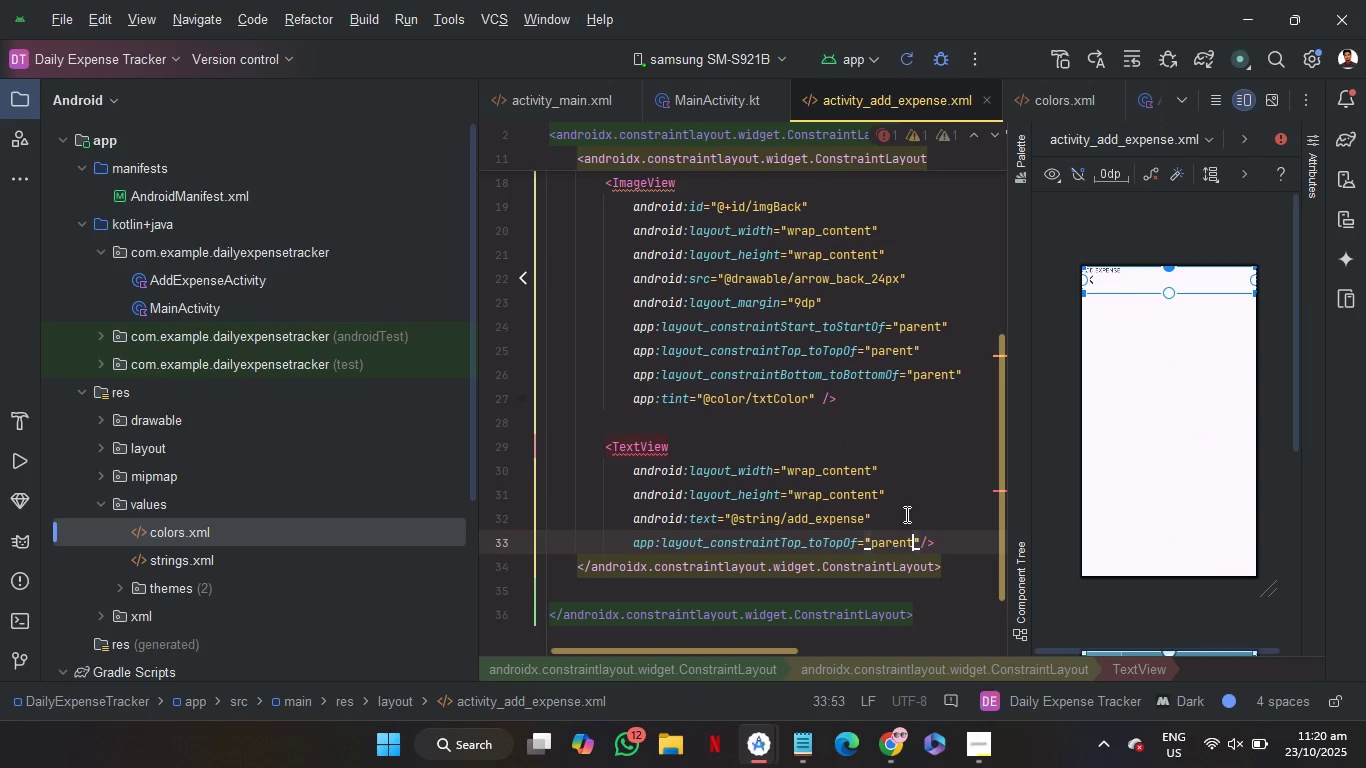 
key(ArrowRight)
 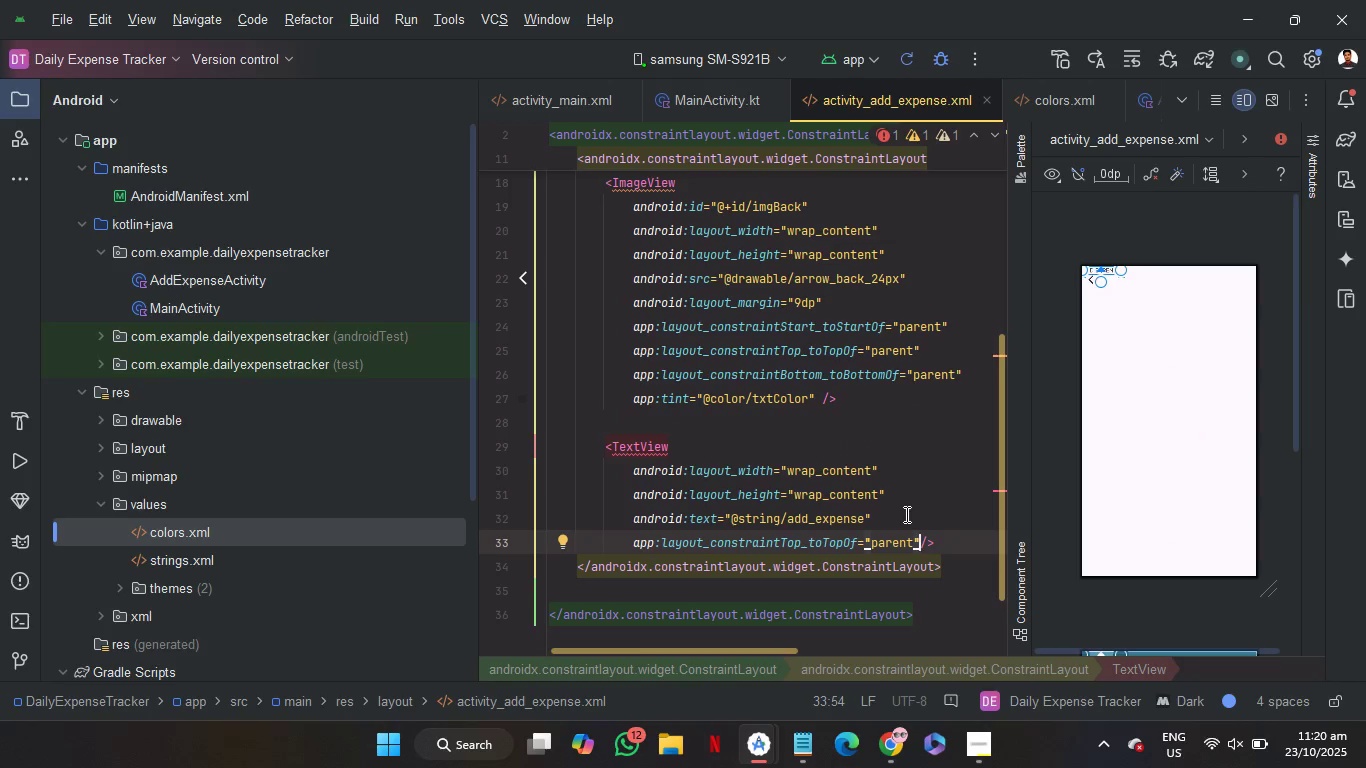 
key(Enter)
 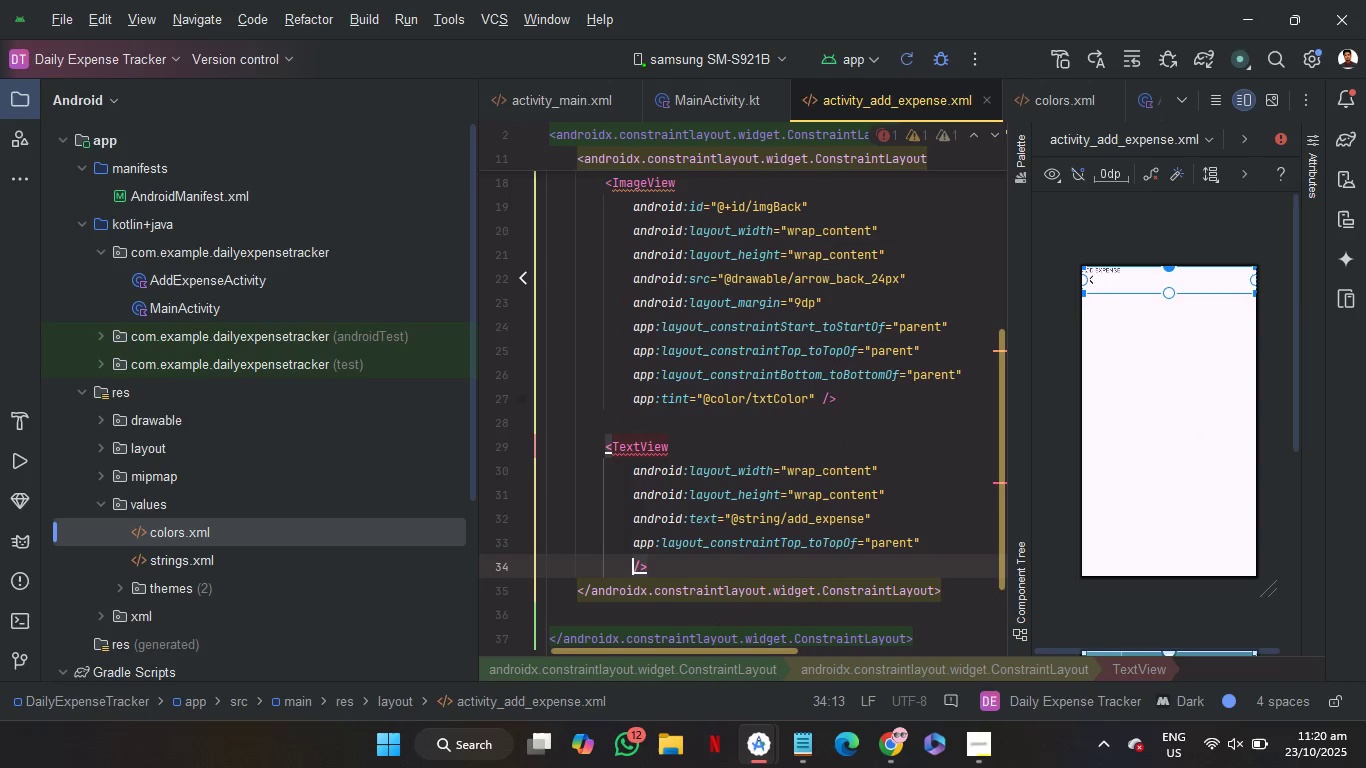 
type(bo)
 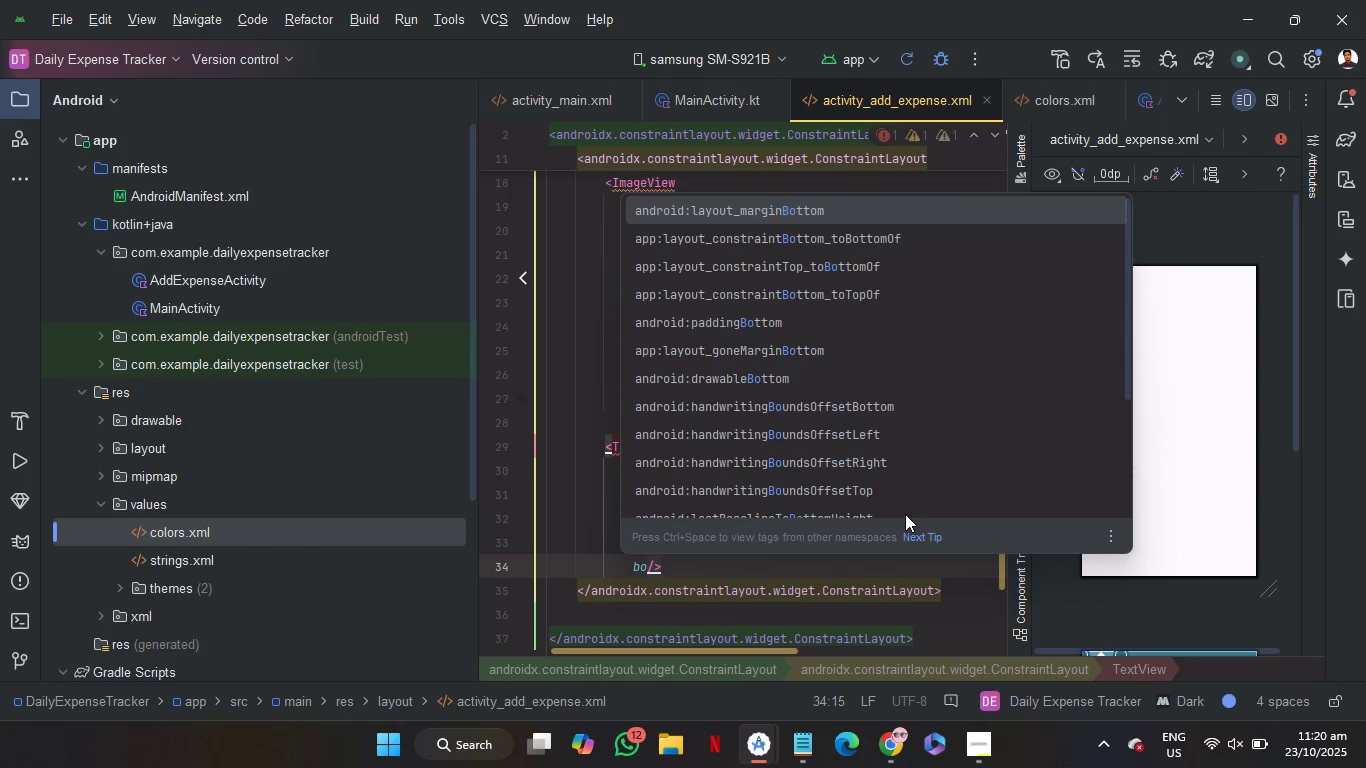 
key(ArrowDown)
 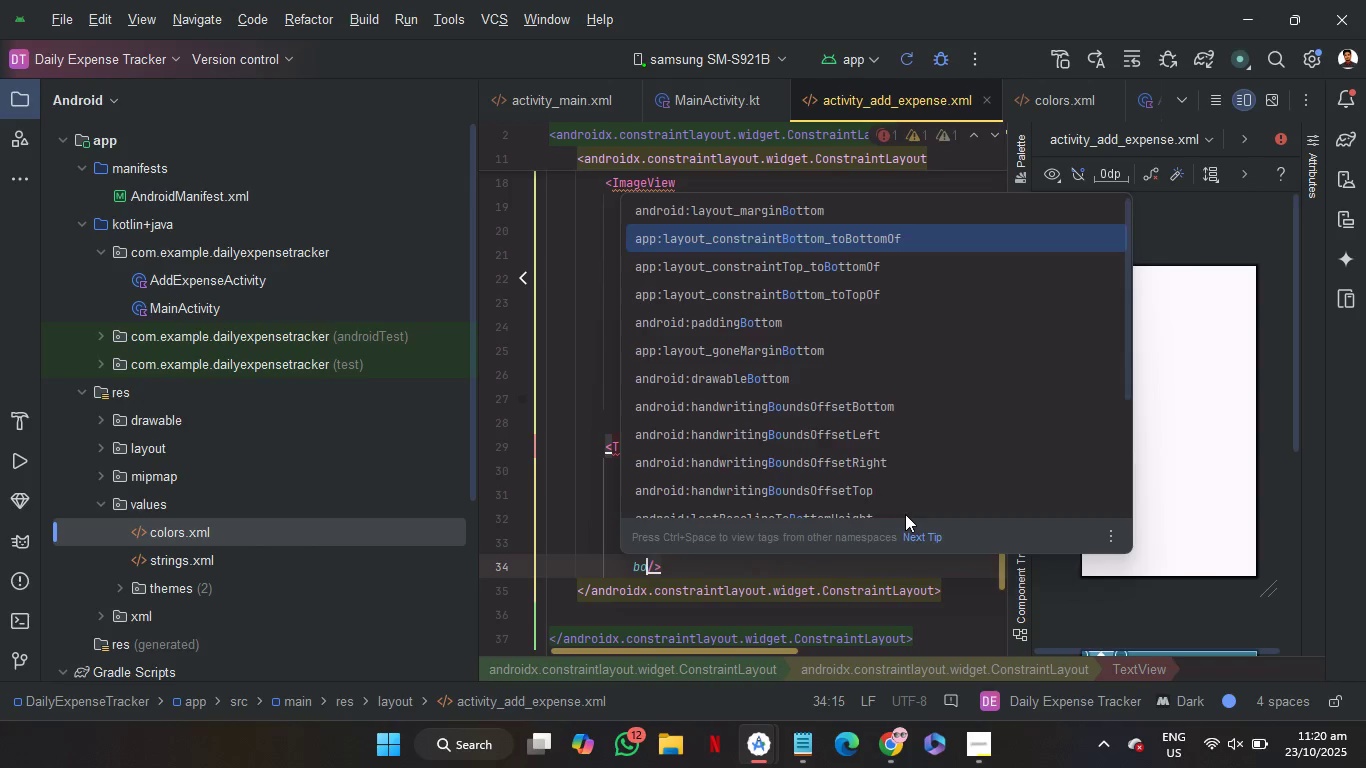 
key(Enter)
 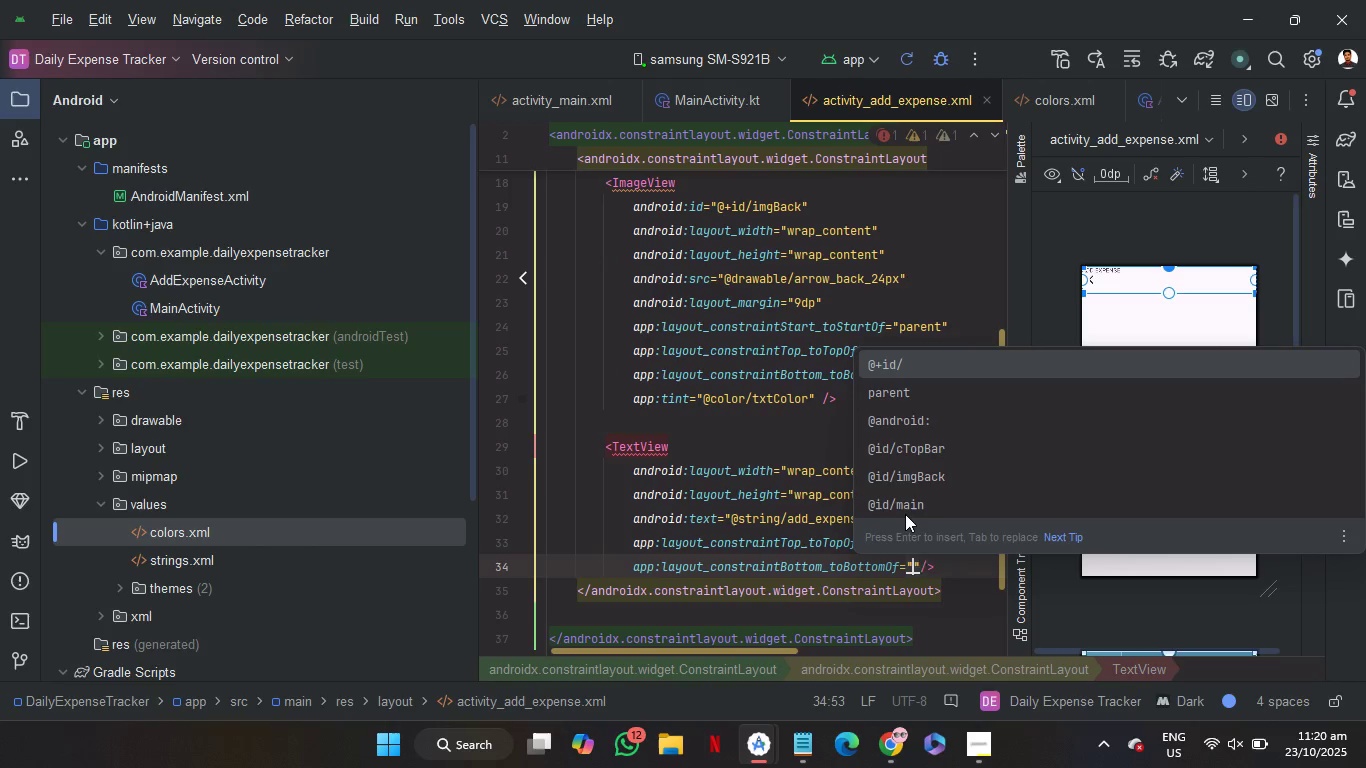 
key(ArrowDown)
 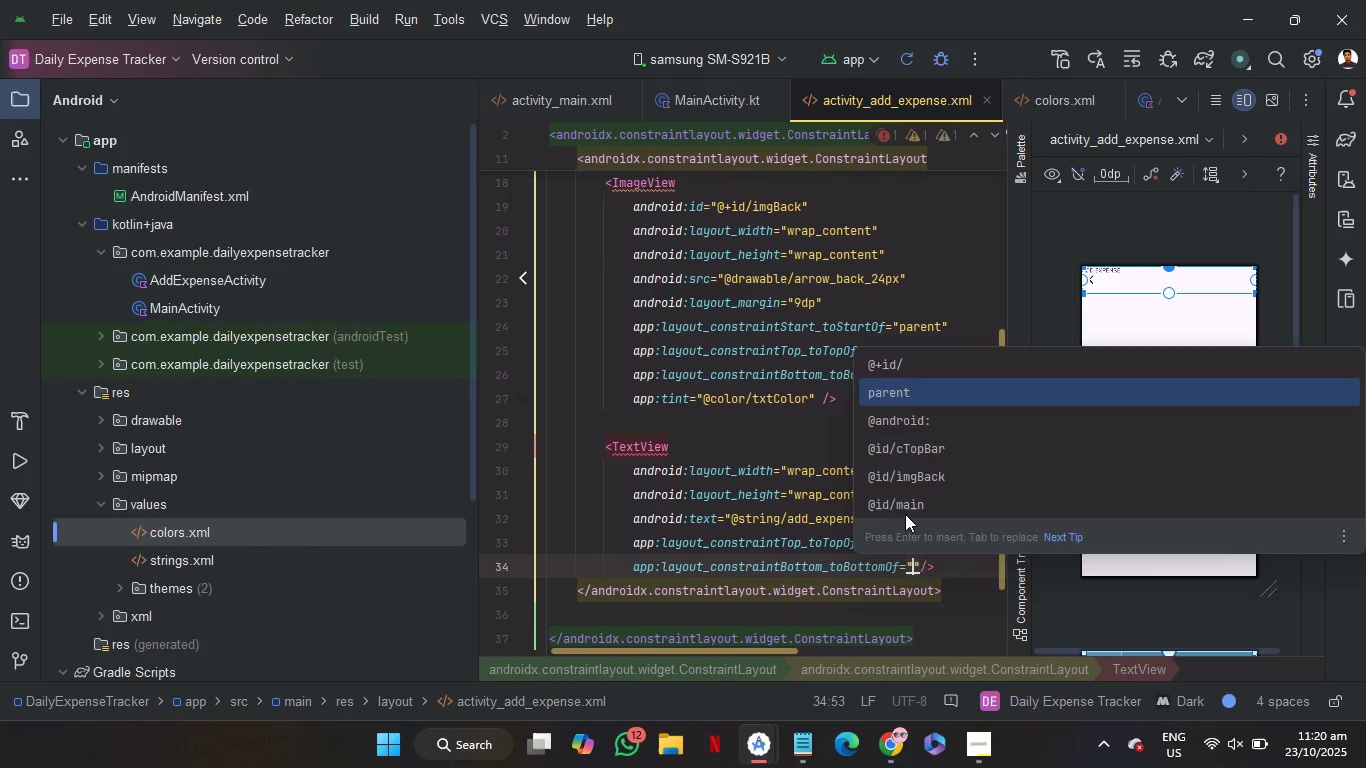 
key(Enter)
 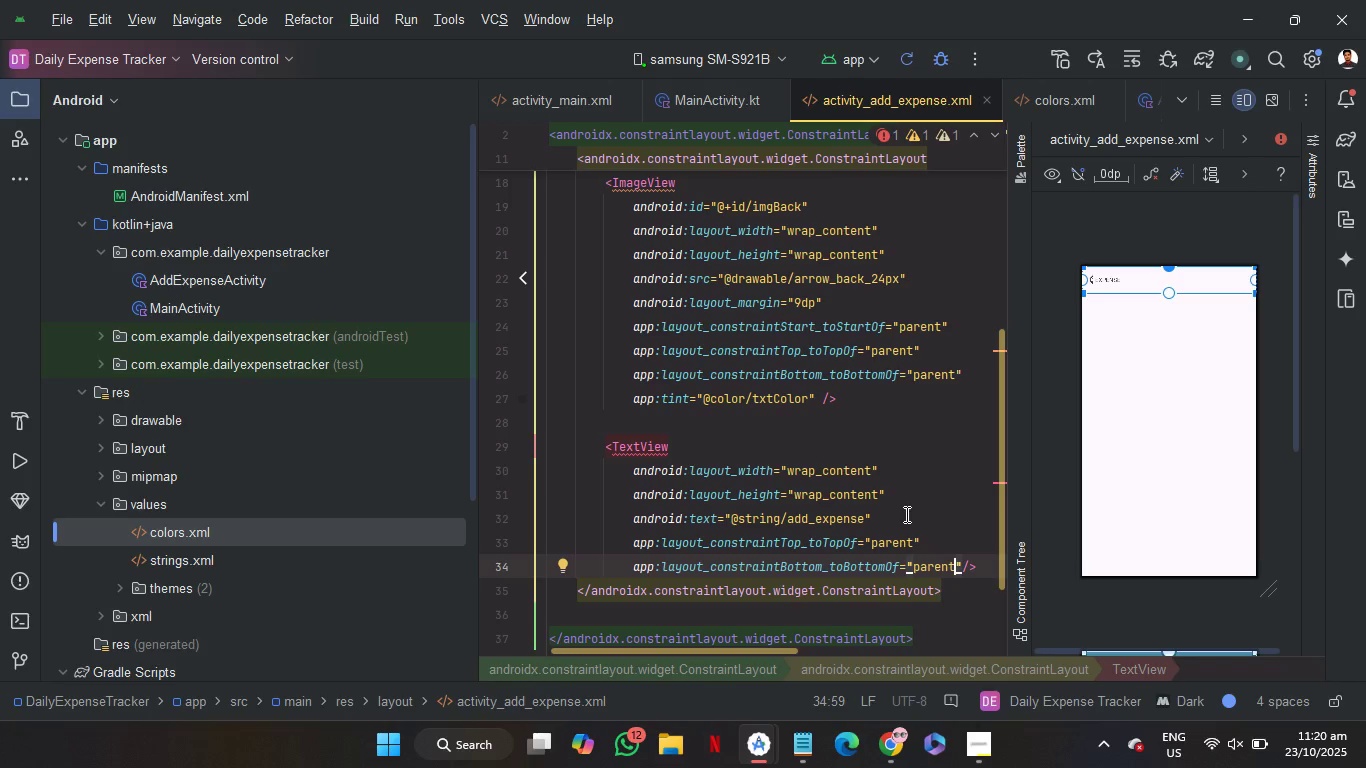 
wait(19.64)
 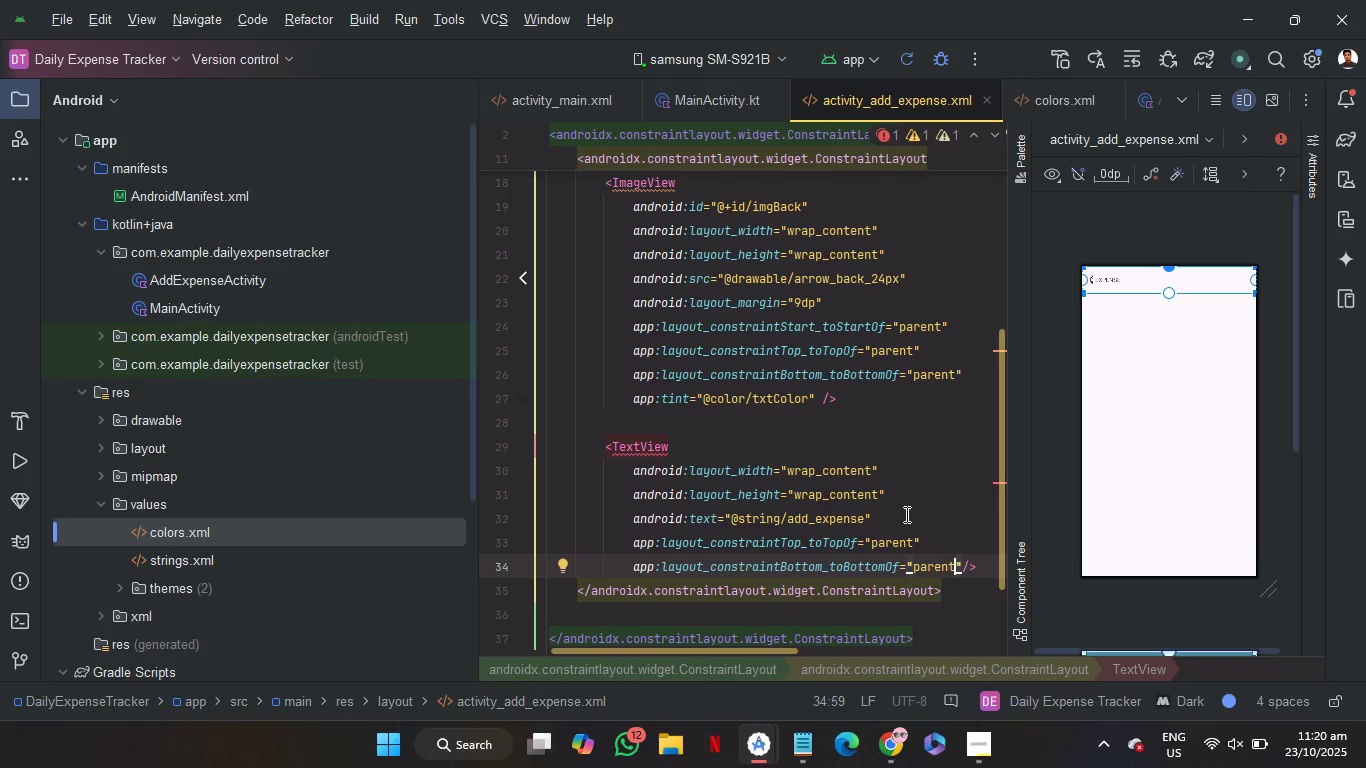 
left_click([912, 516])
 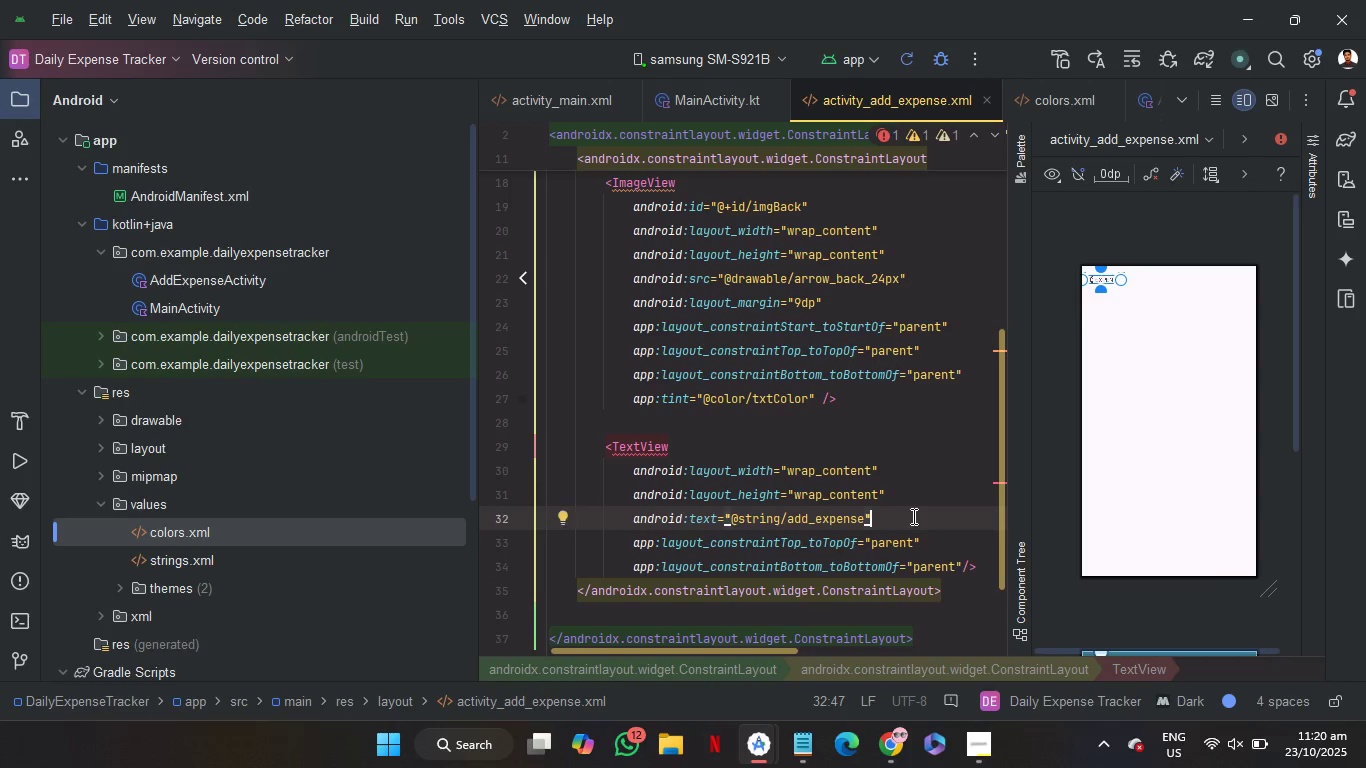 
key(Enter)
 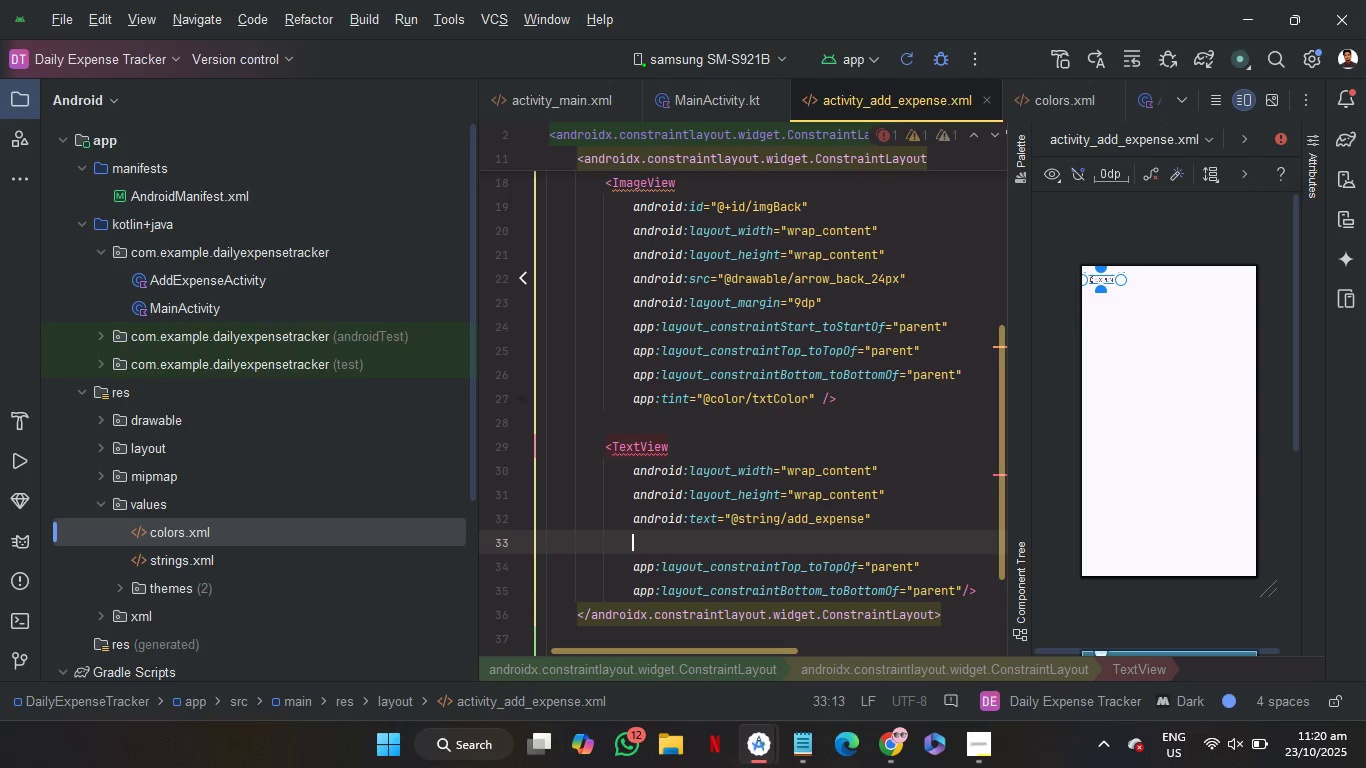 
type(start)
 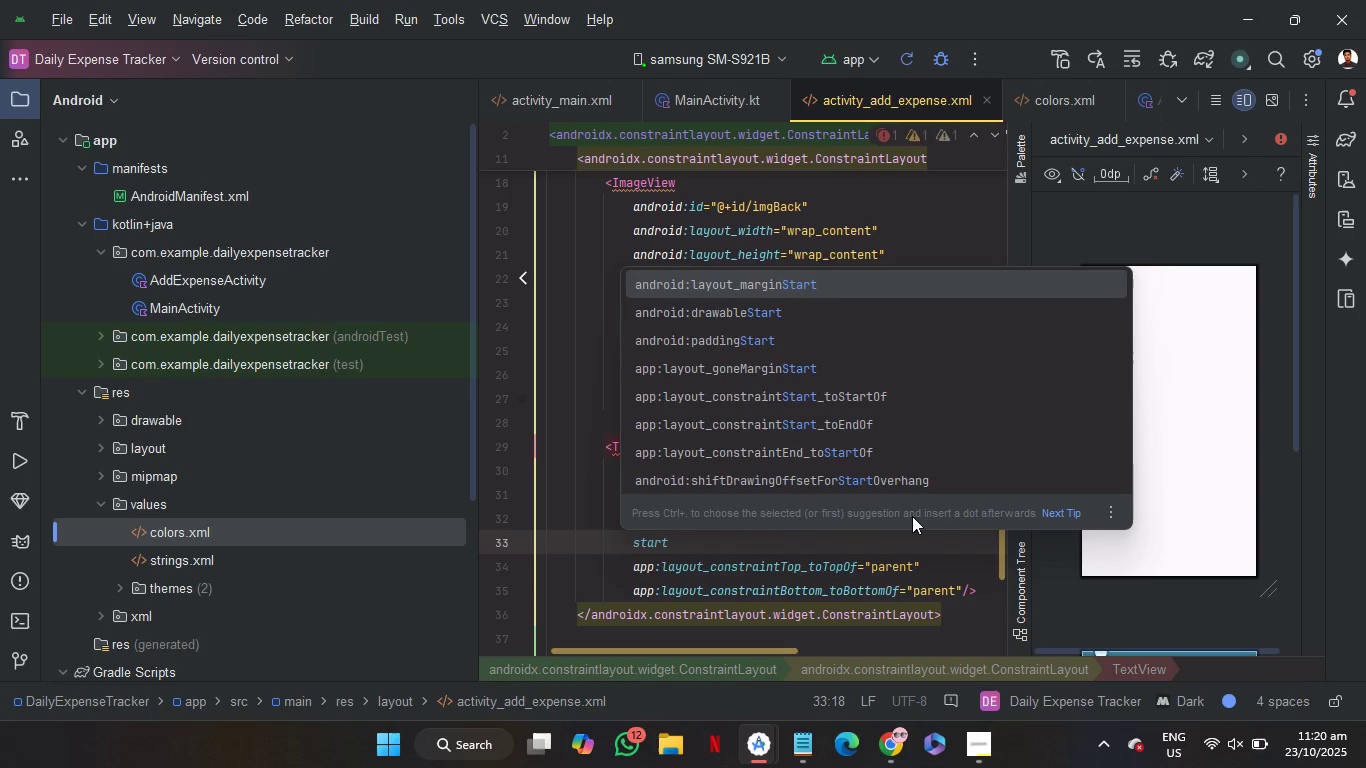 
key(ArrowDown)
 